 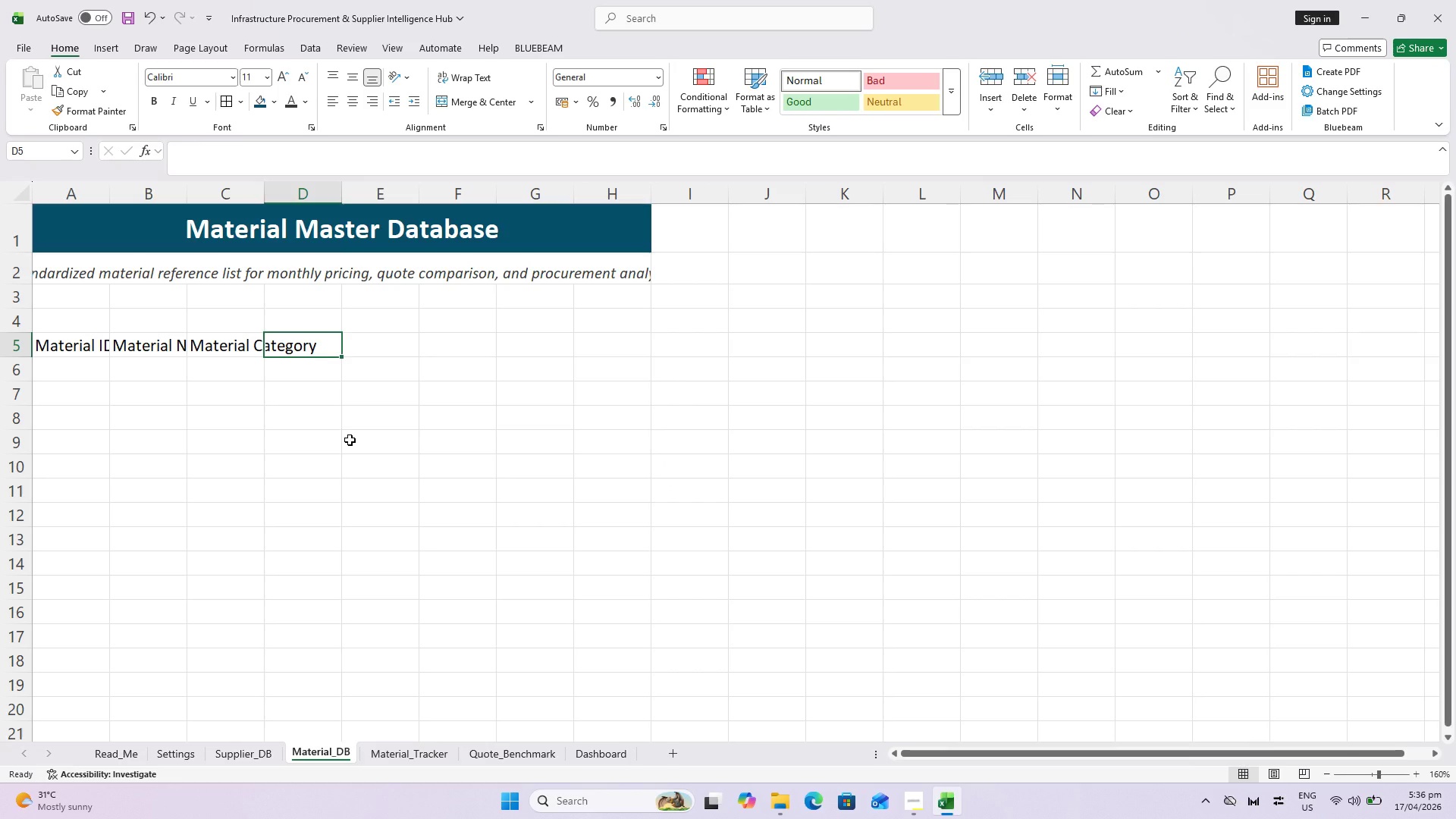 
hold_key(key=B, duration=11.95)
 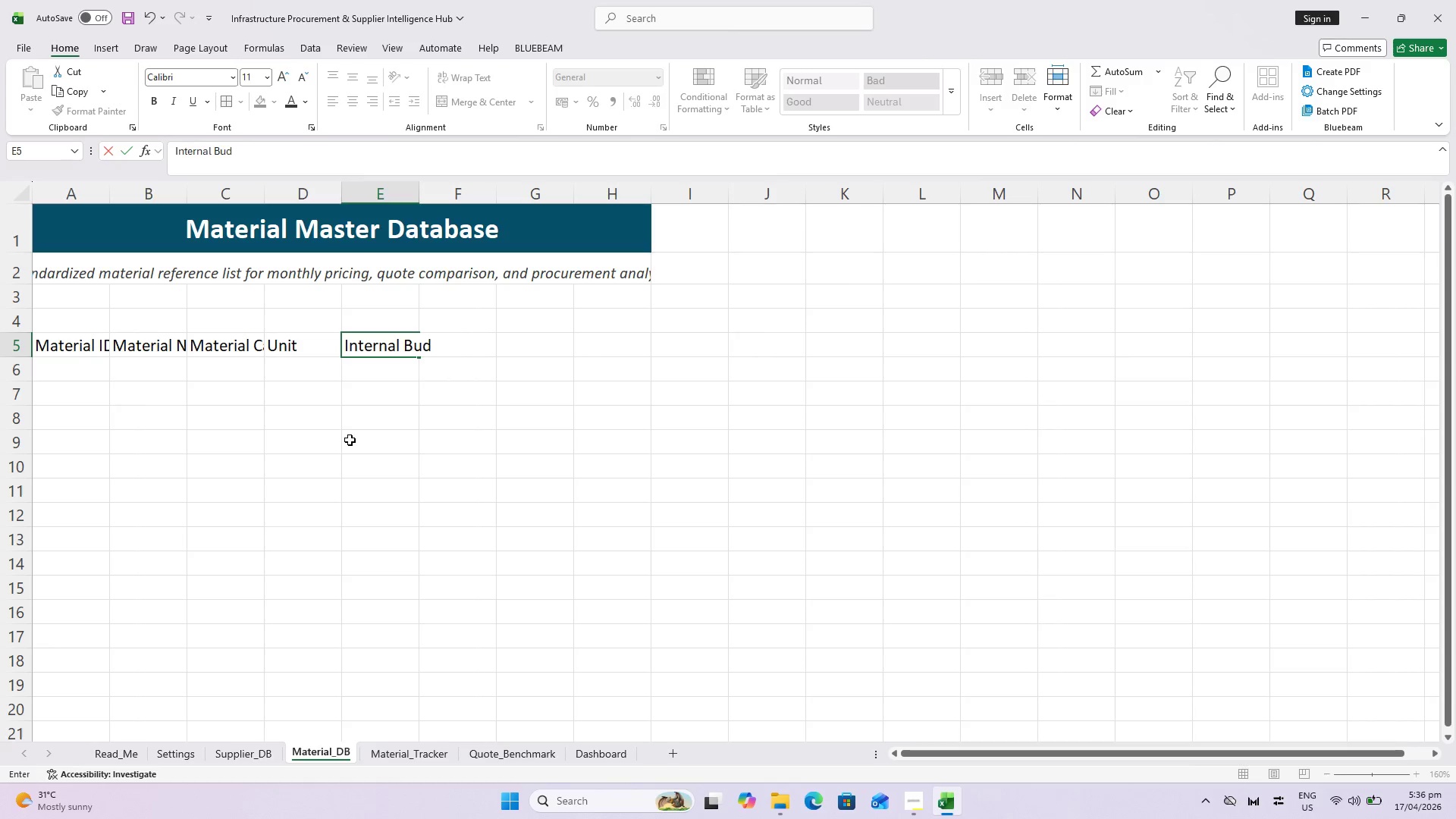 
key(ArrowRight)
 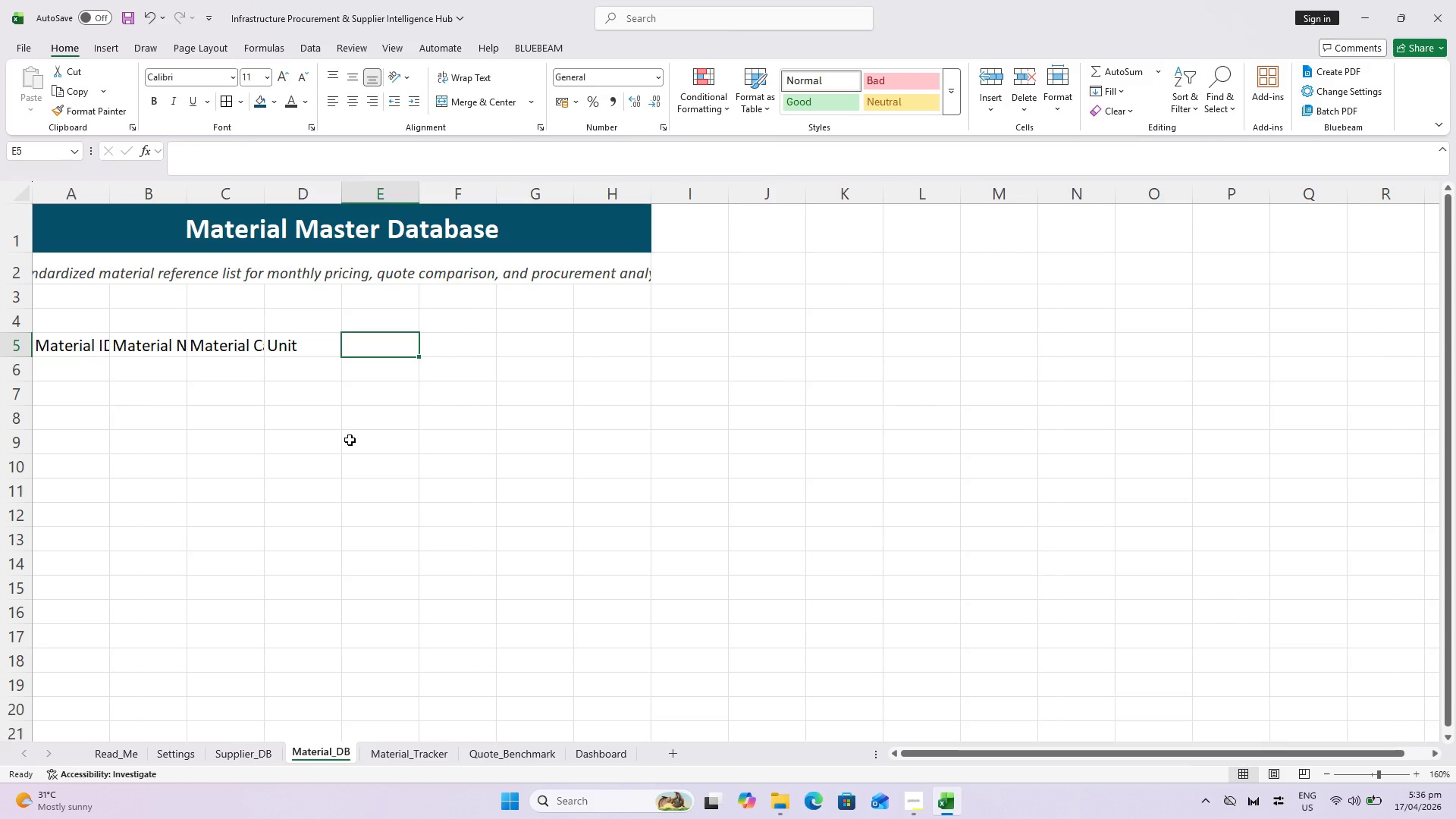 
hold_key(key=ShiftLeft, duration=0.42)
 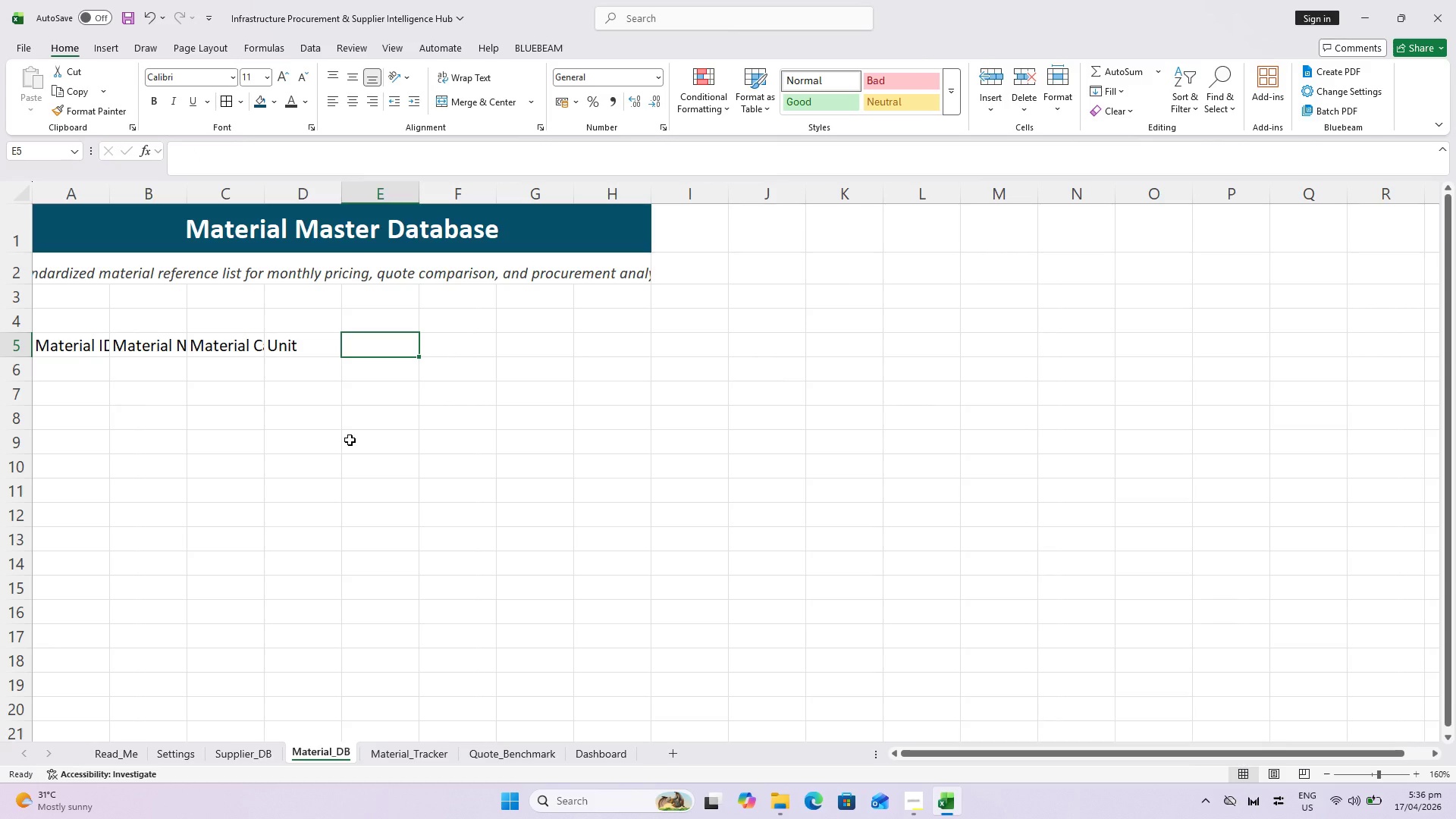 
type(Intermnal)
key(Backspace)
key(Backspace)
key(Backspace)
type(al udget Rate)
 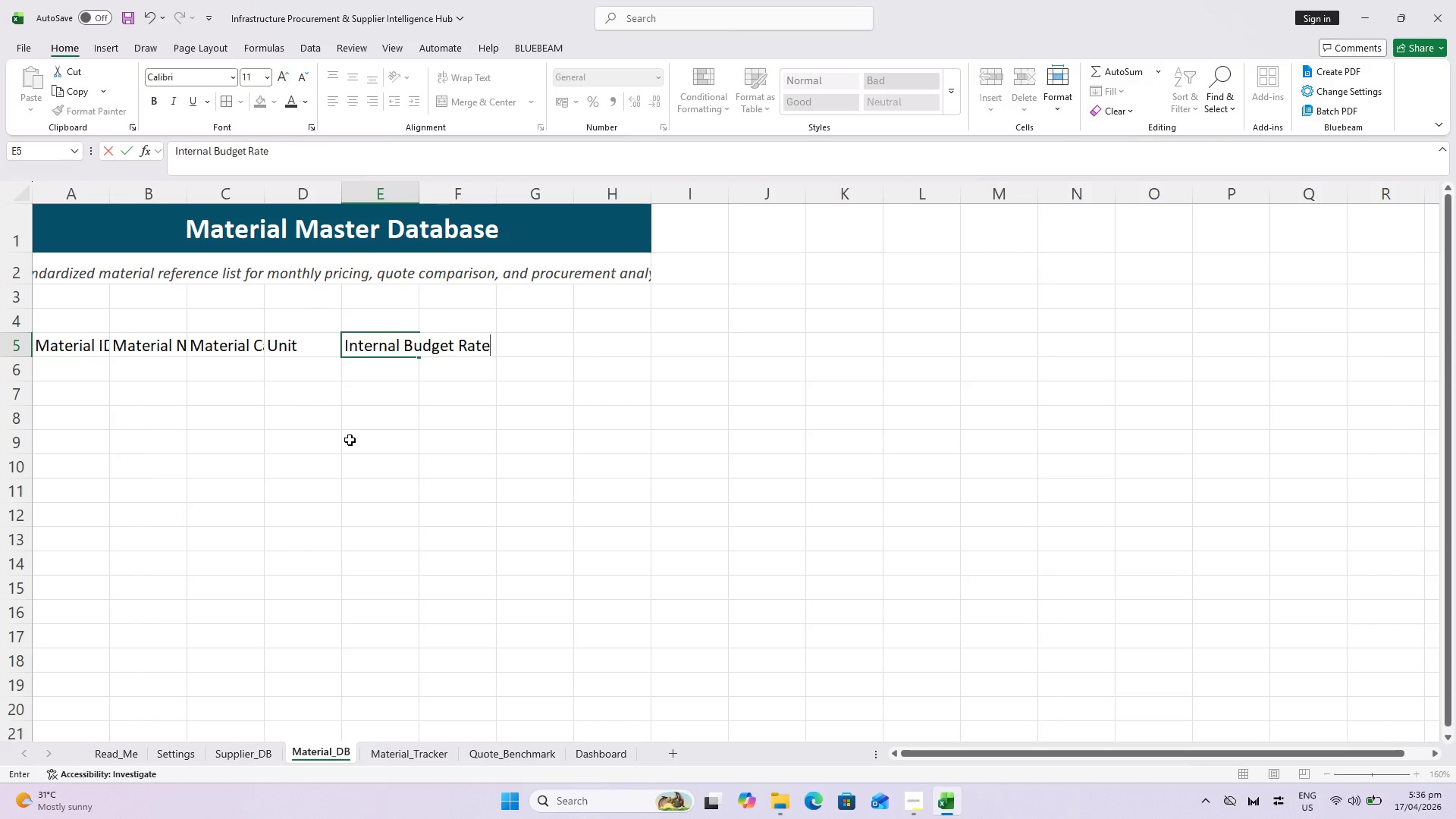 
key(ArrowRight)
 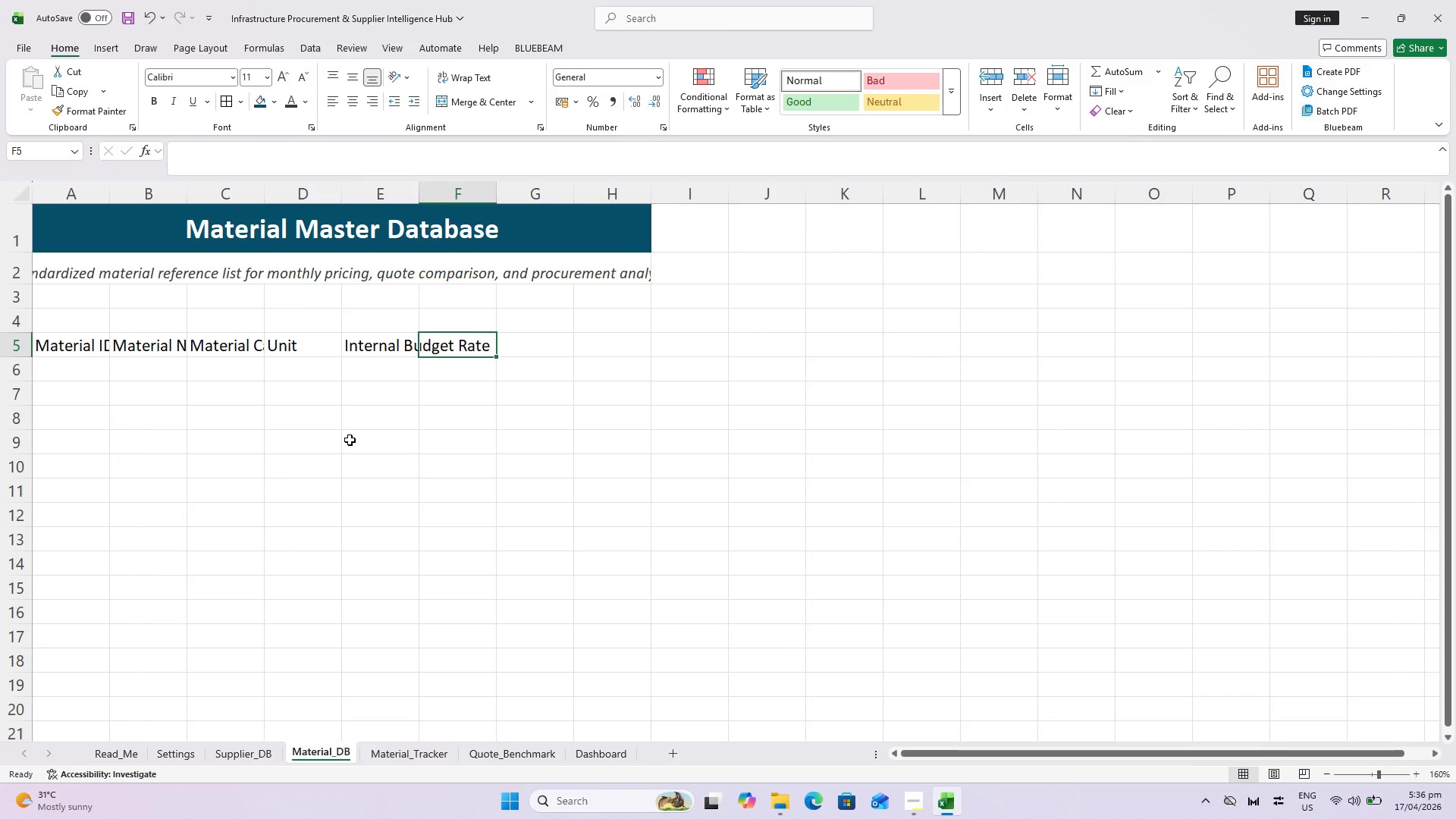 
type(Standard Supplier)
 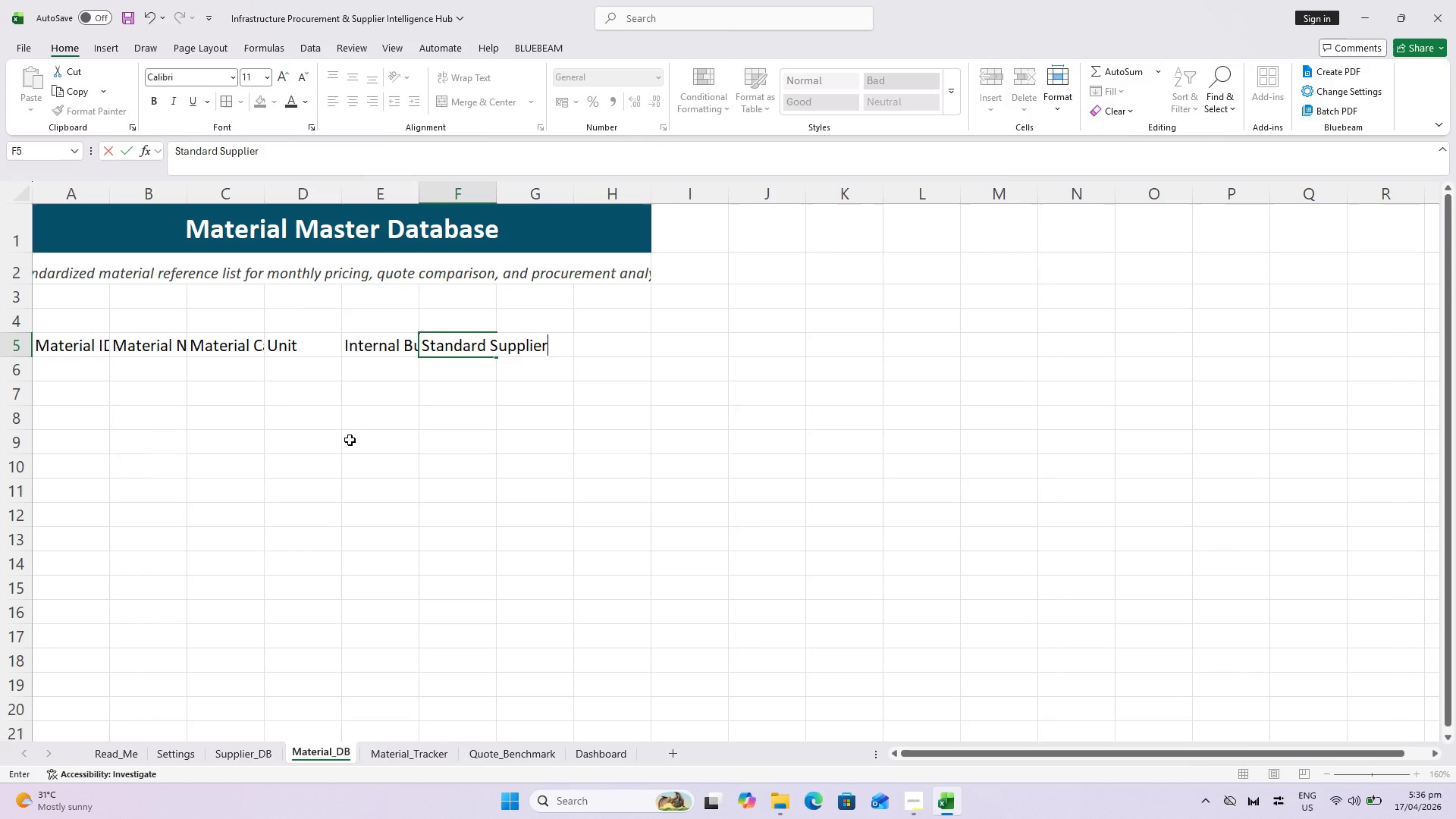 
key(ArrowRight)
 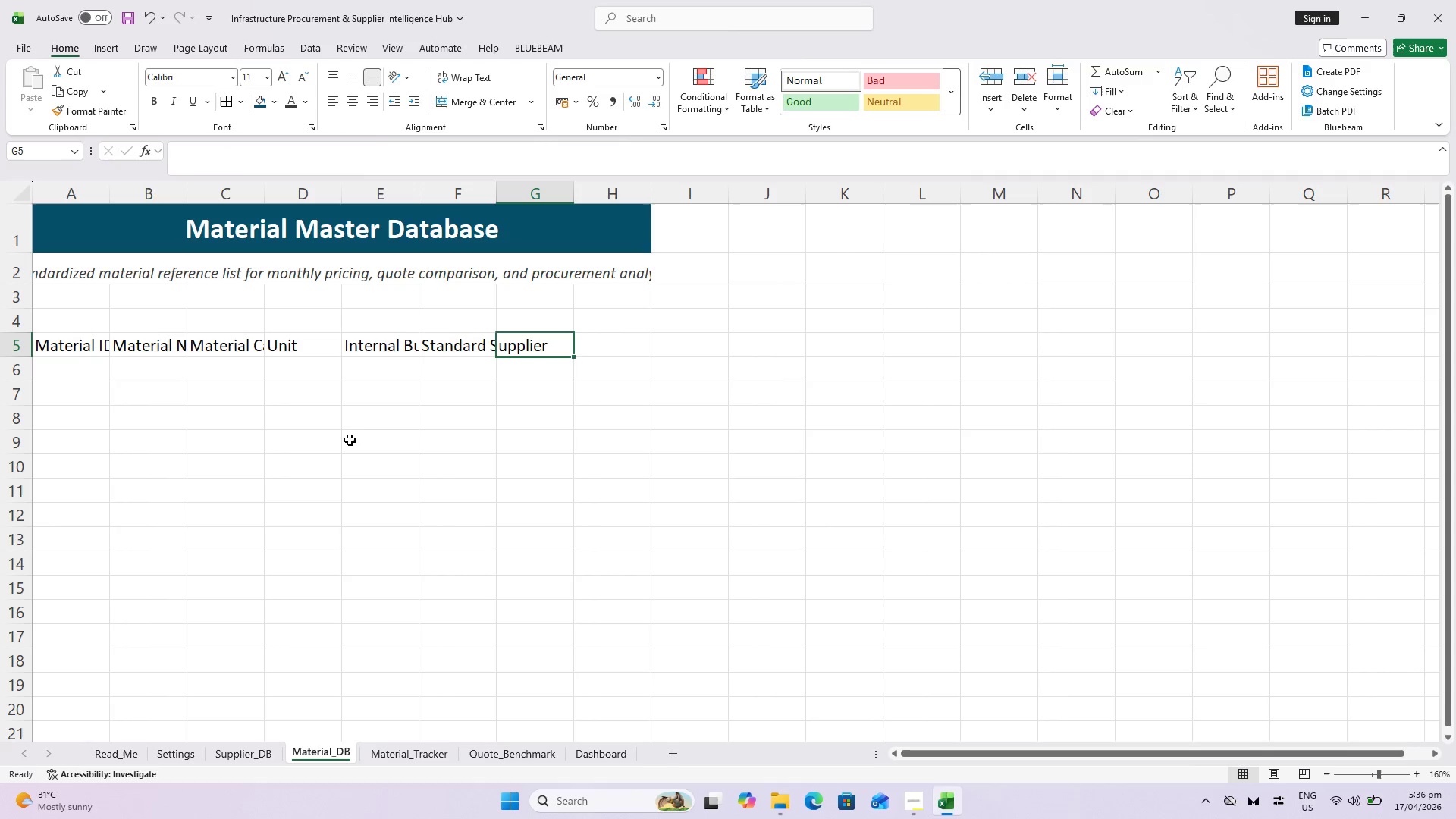 
type(Critical Material)
 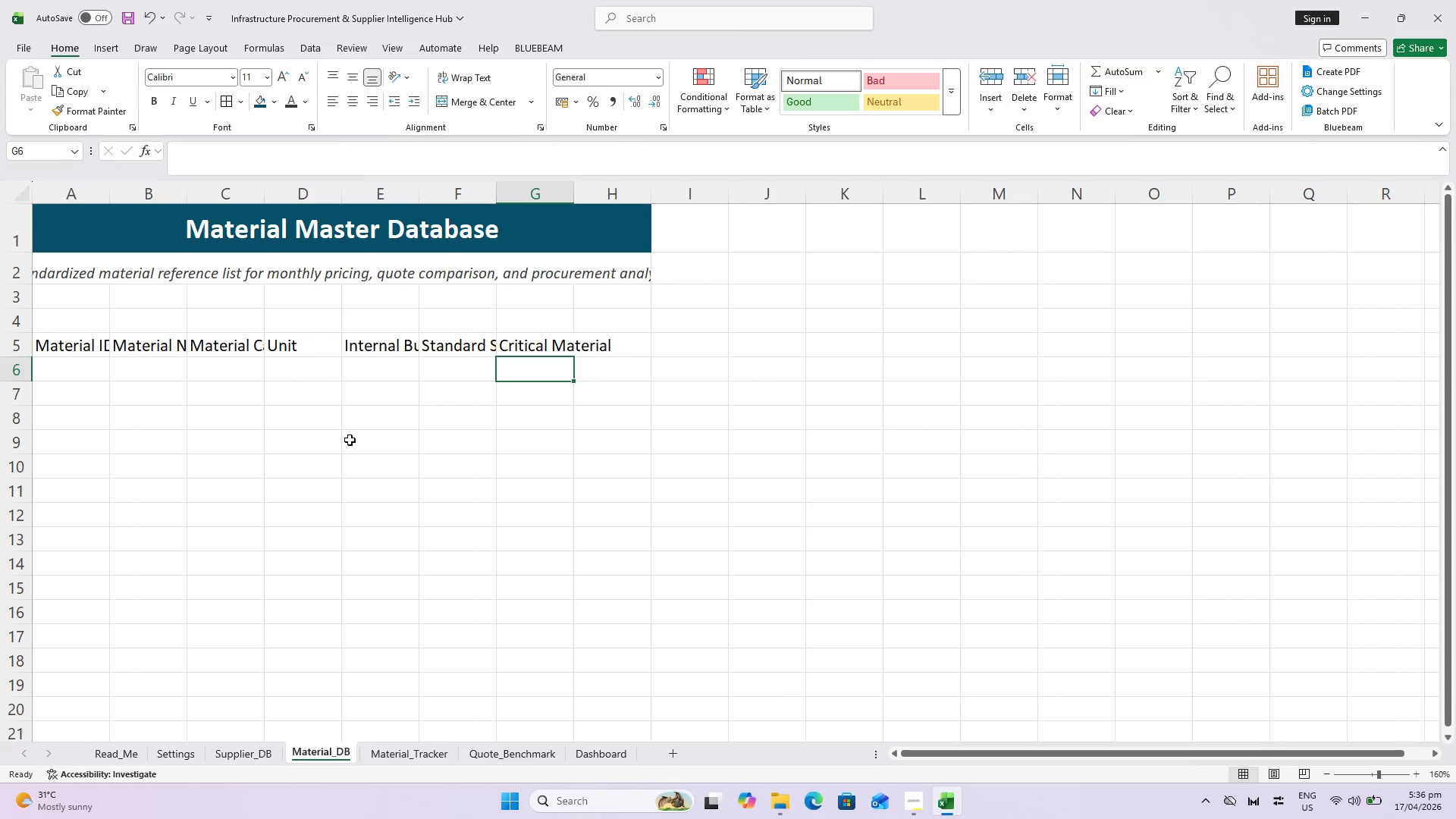 
 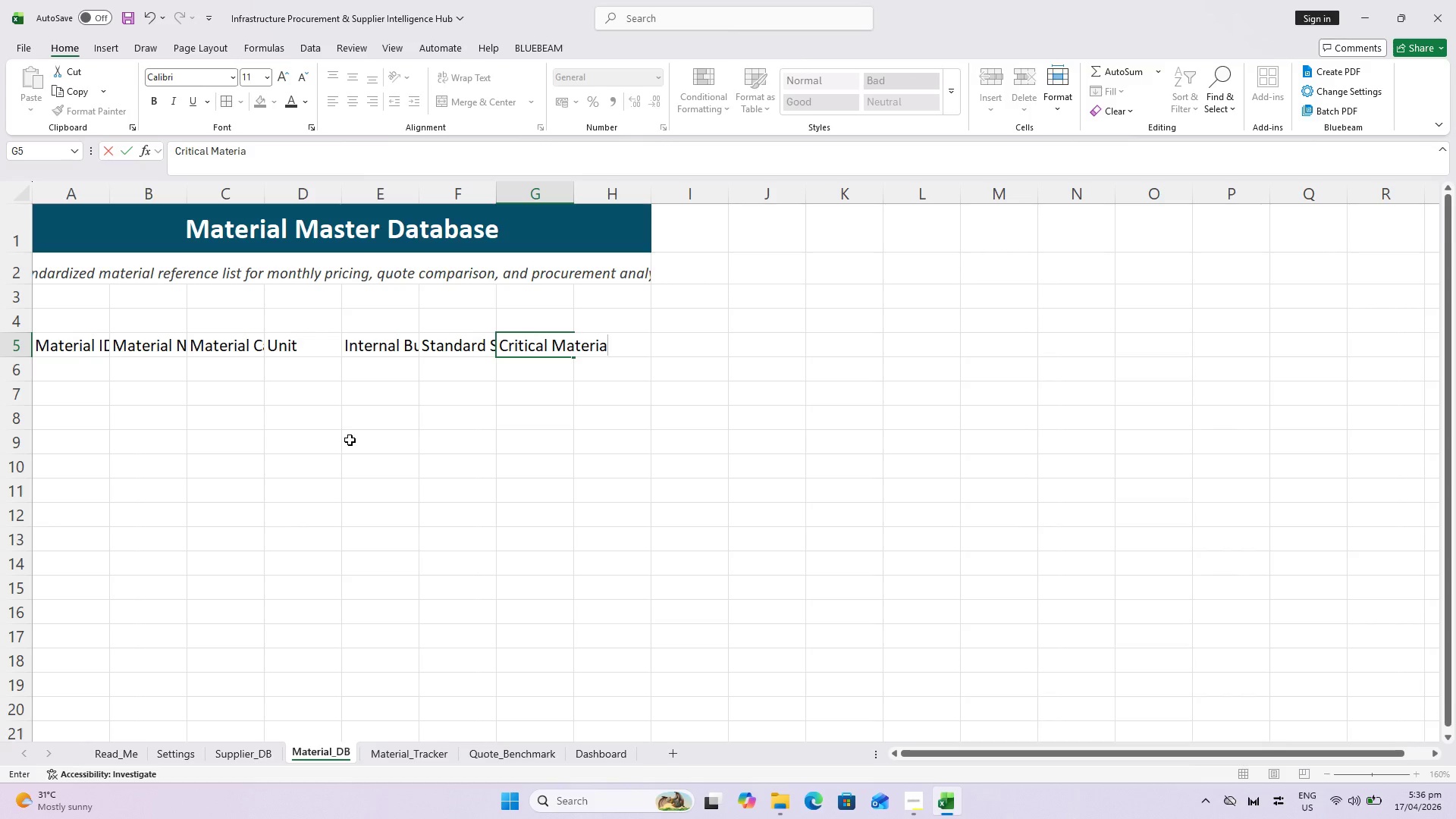 
key(Enter)
 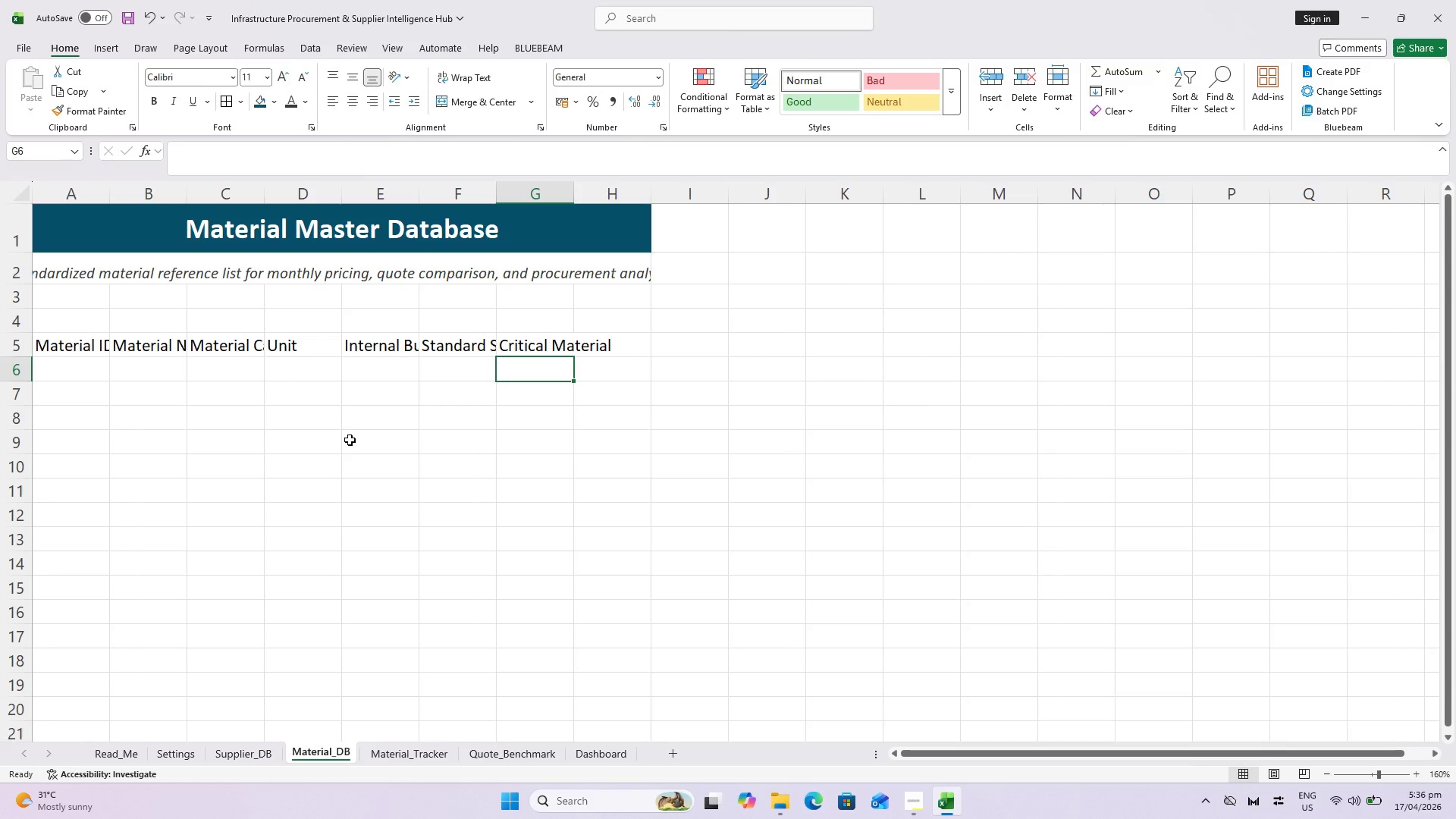 
key(ArrowUp)
 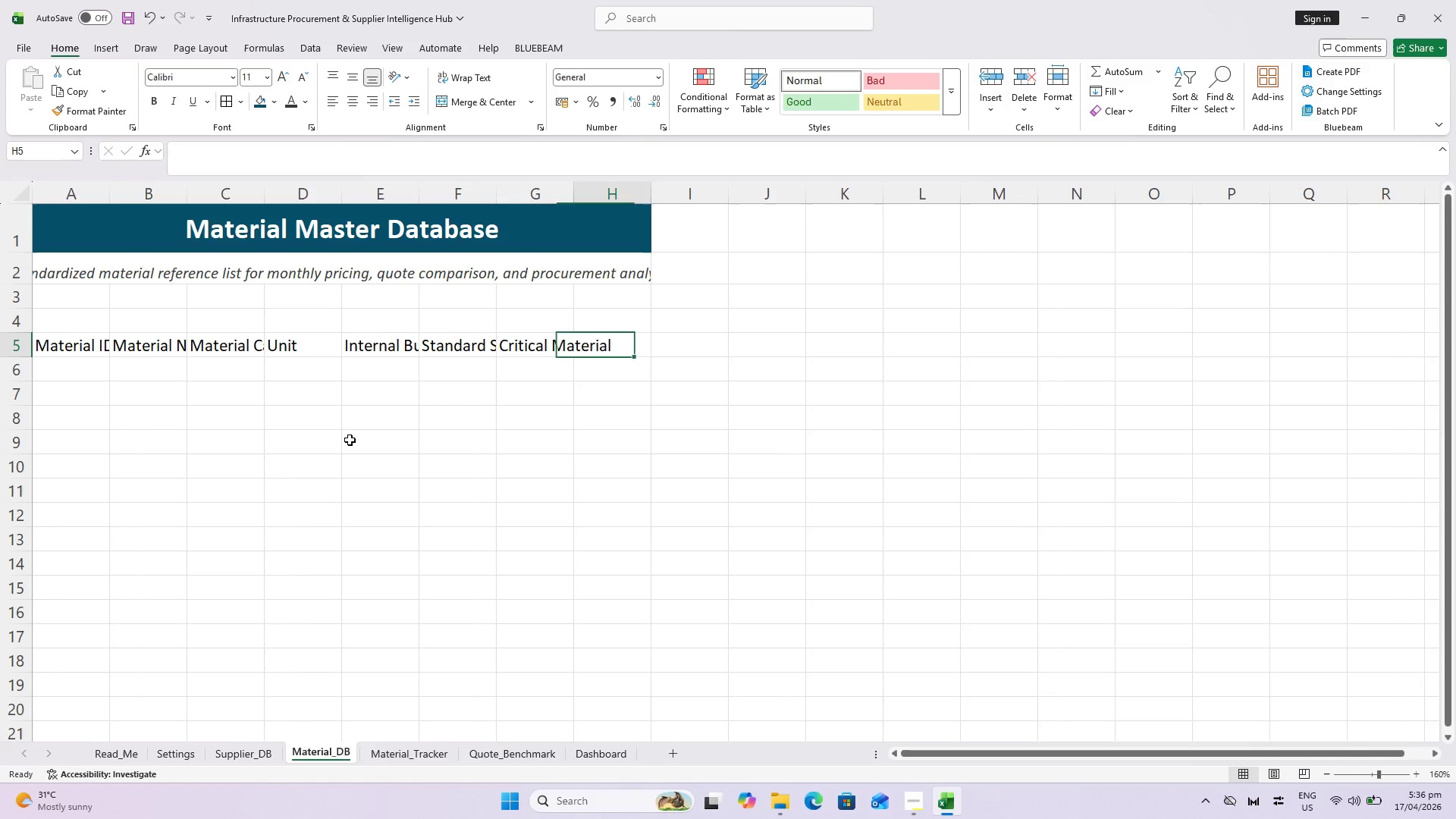 
key(ArrowRight)
 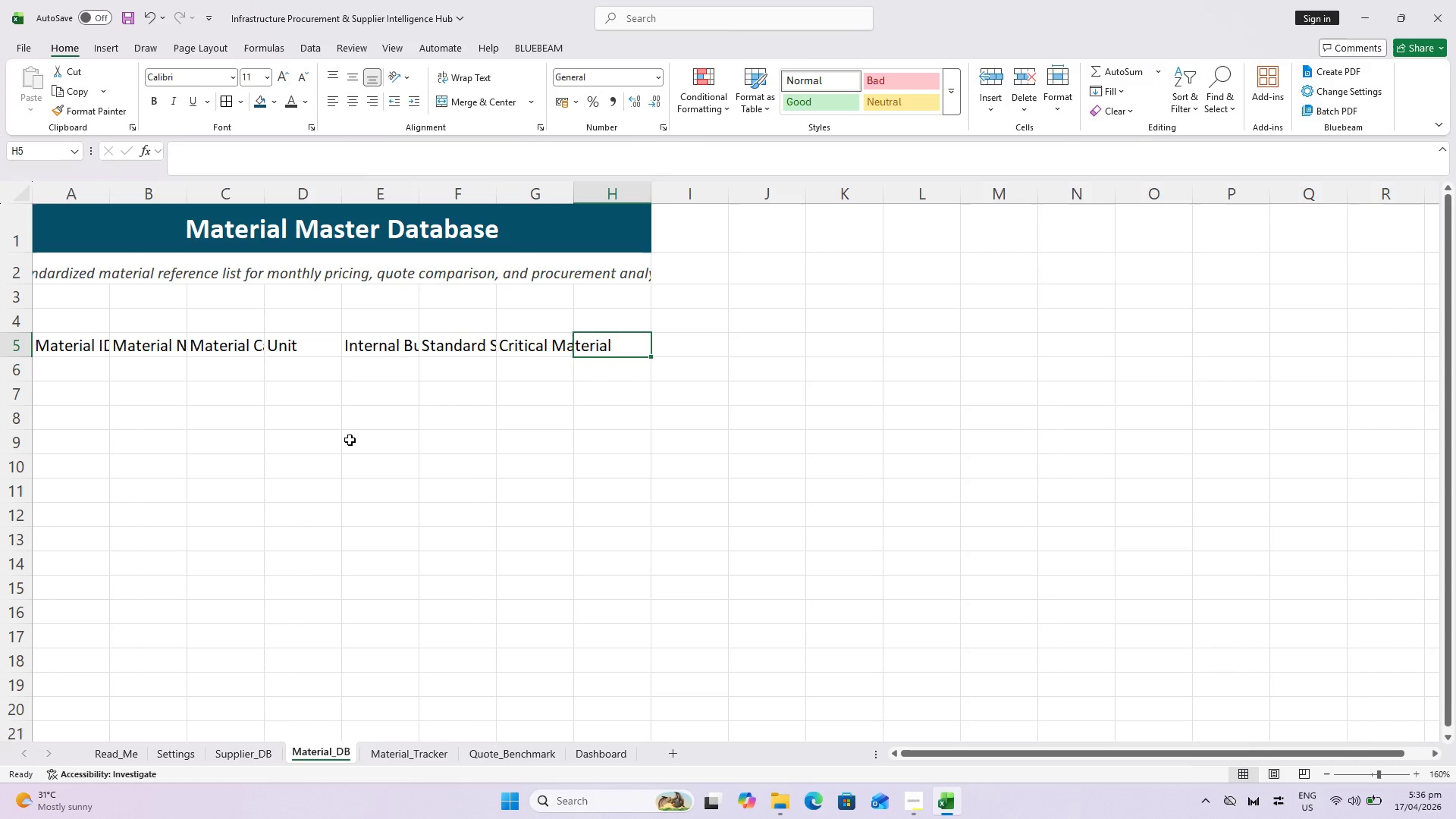 
type(Notes)
 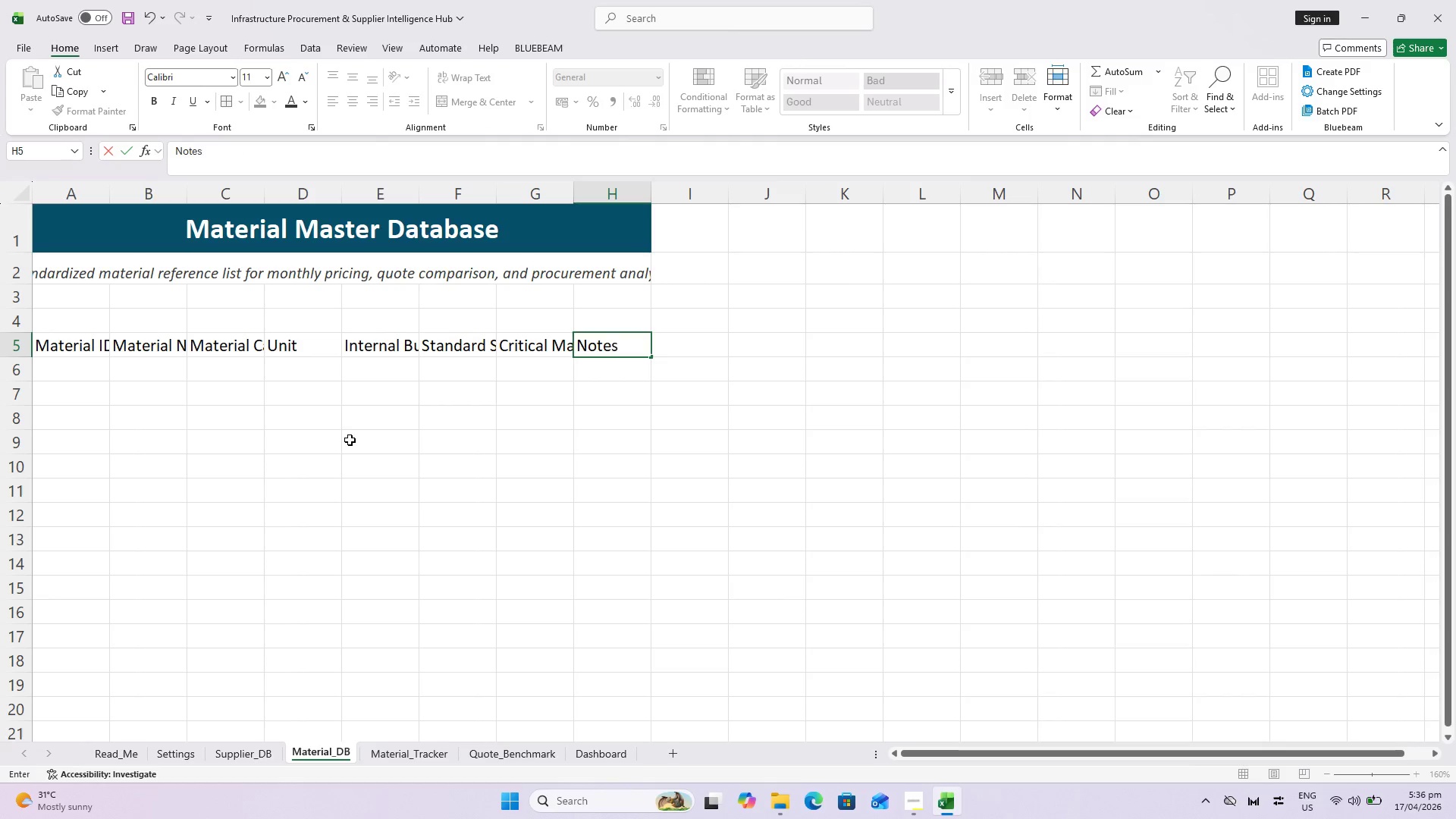 
key(Enter)
 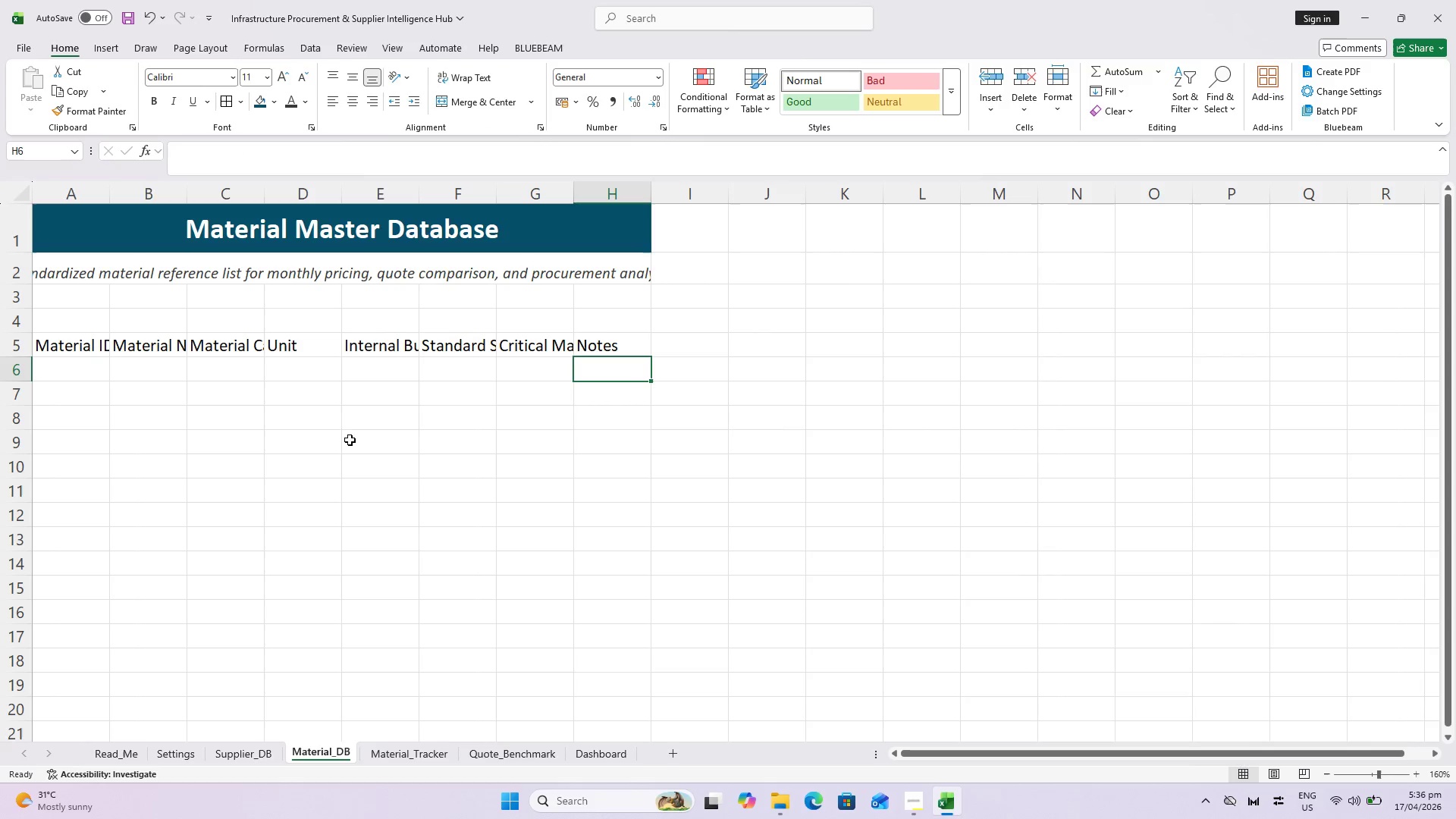 
key(Control+S)
 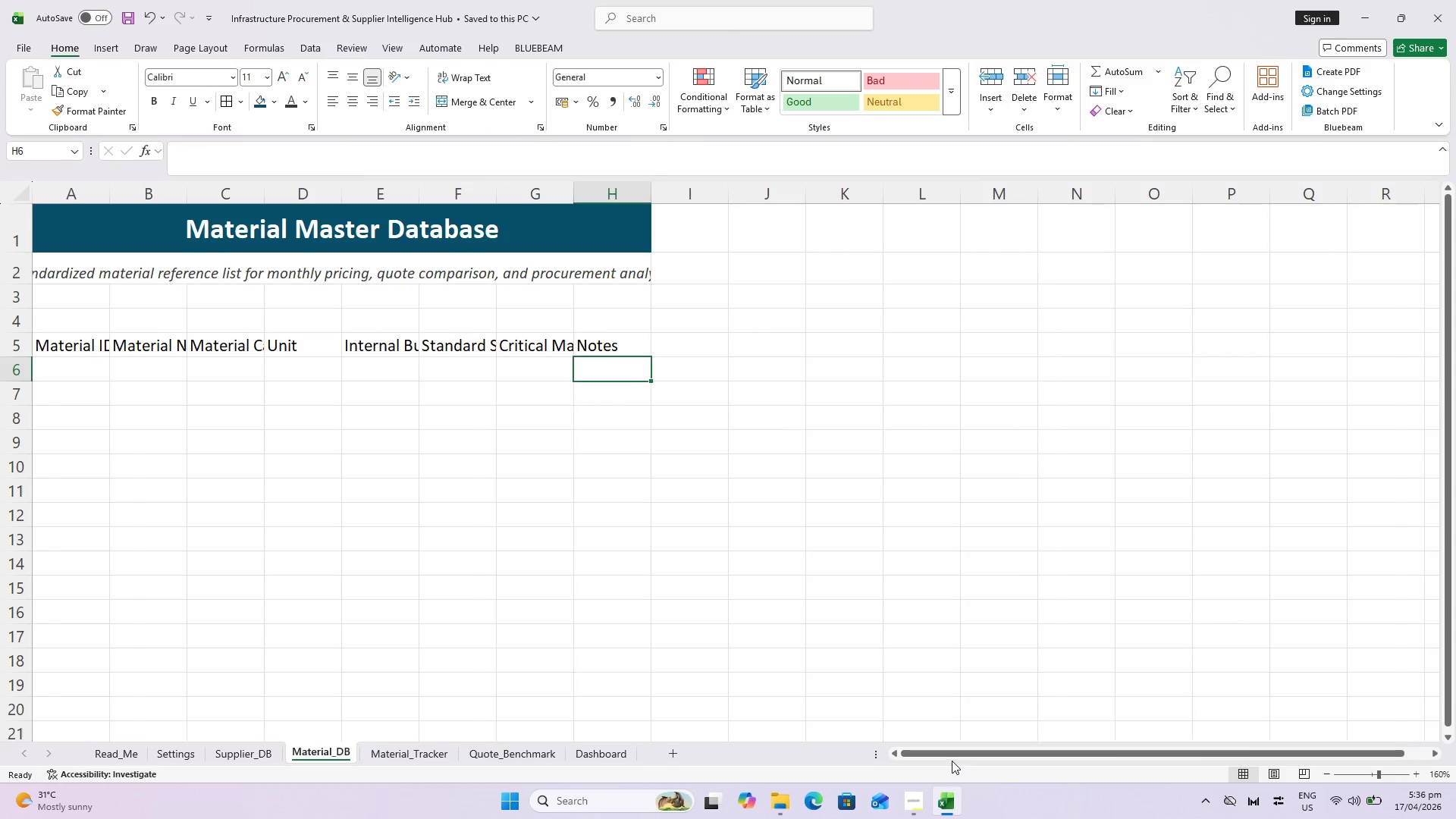 
left_click_drag(start_coordinate=[949, 754], to_coordinate=[915, 758])
 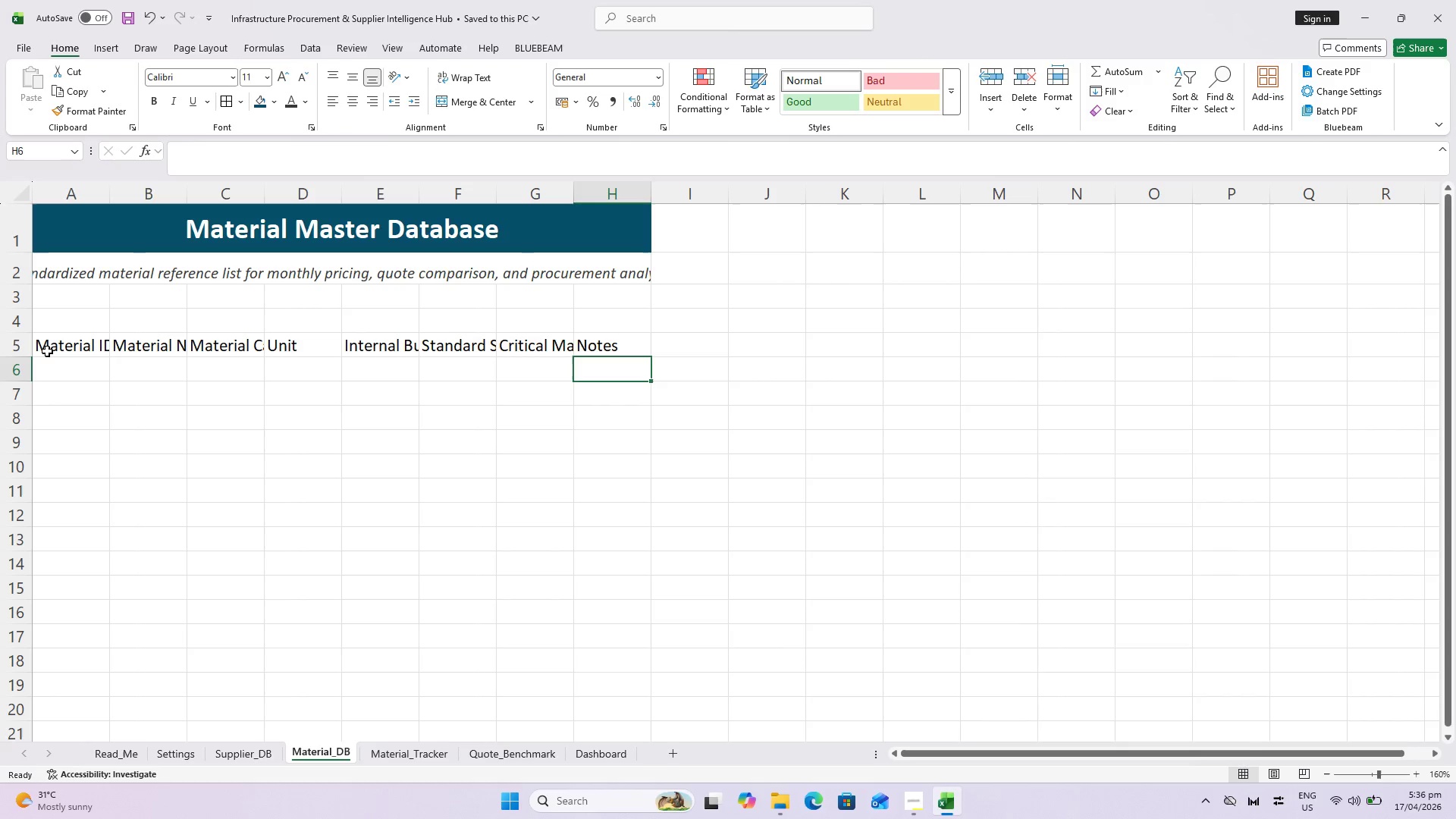 
left_click_drag(start_coordinate=[48, 350], to_coordinate=[600, 340])
 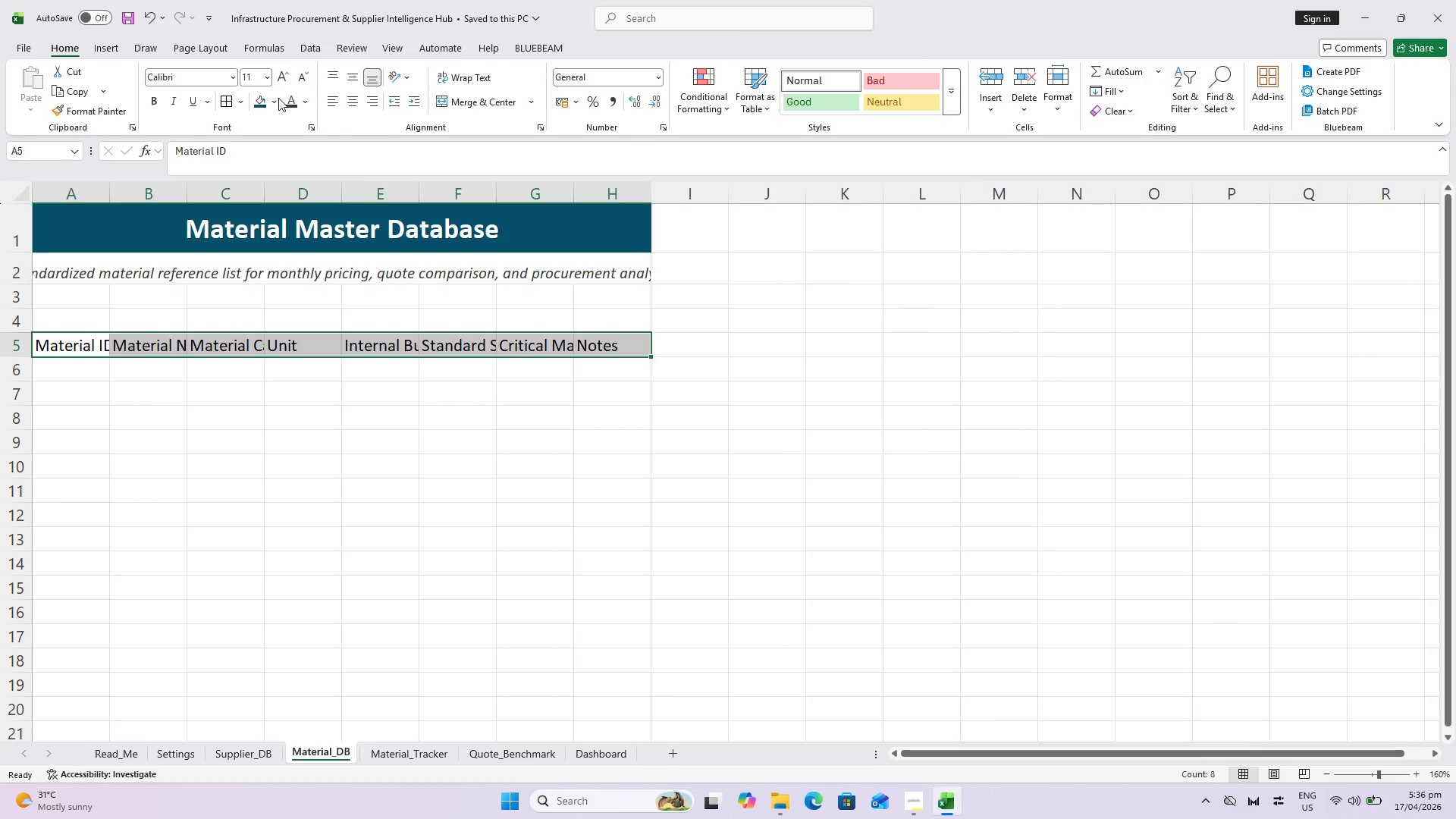 
left_click([276, 98])
 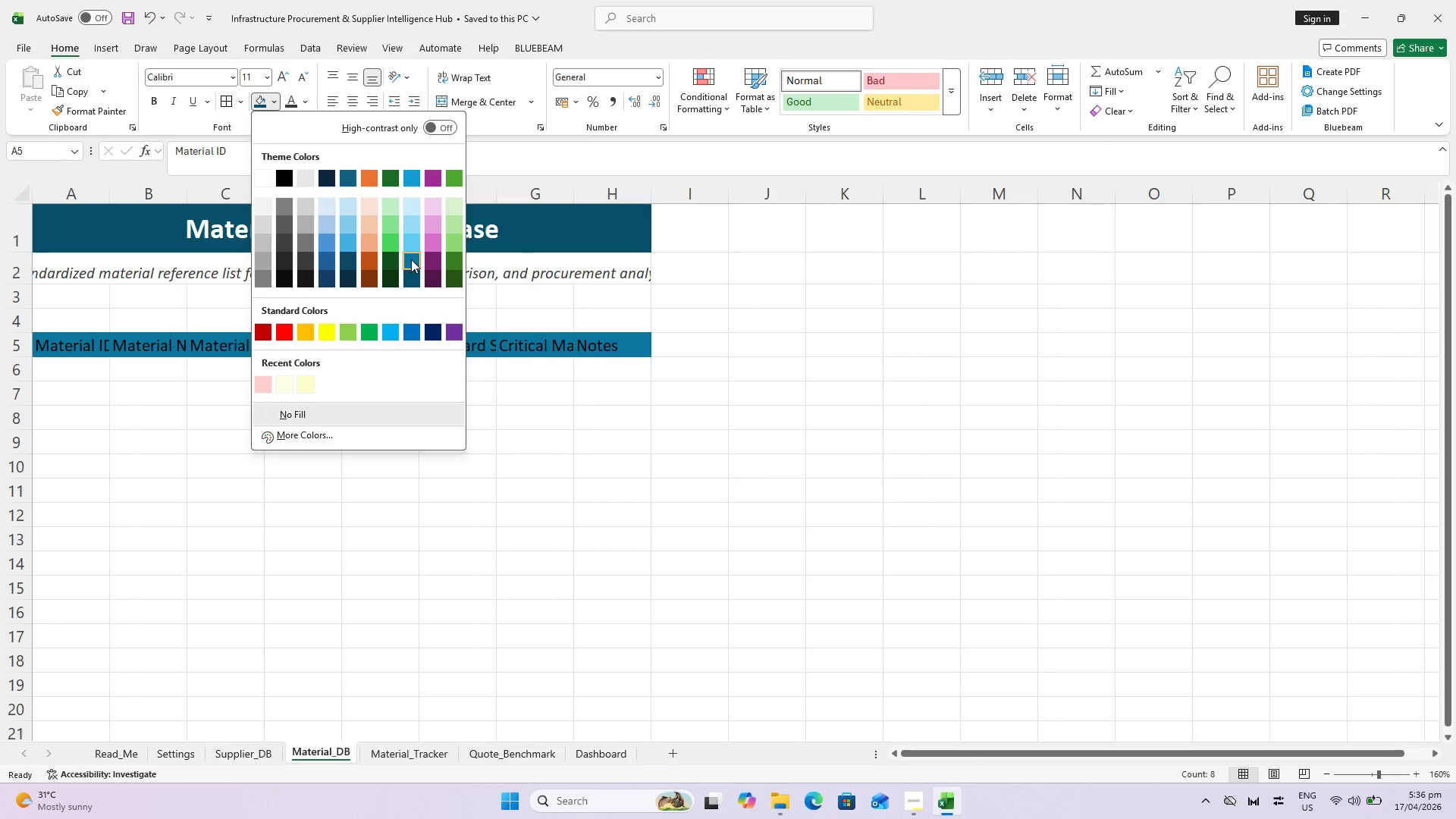 
left_click([411, 259])
 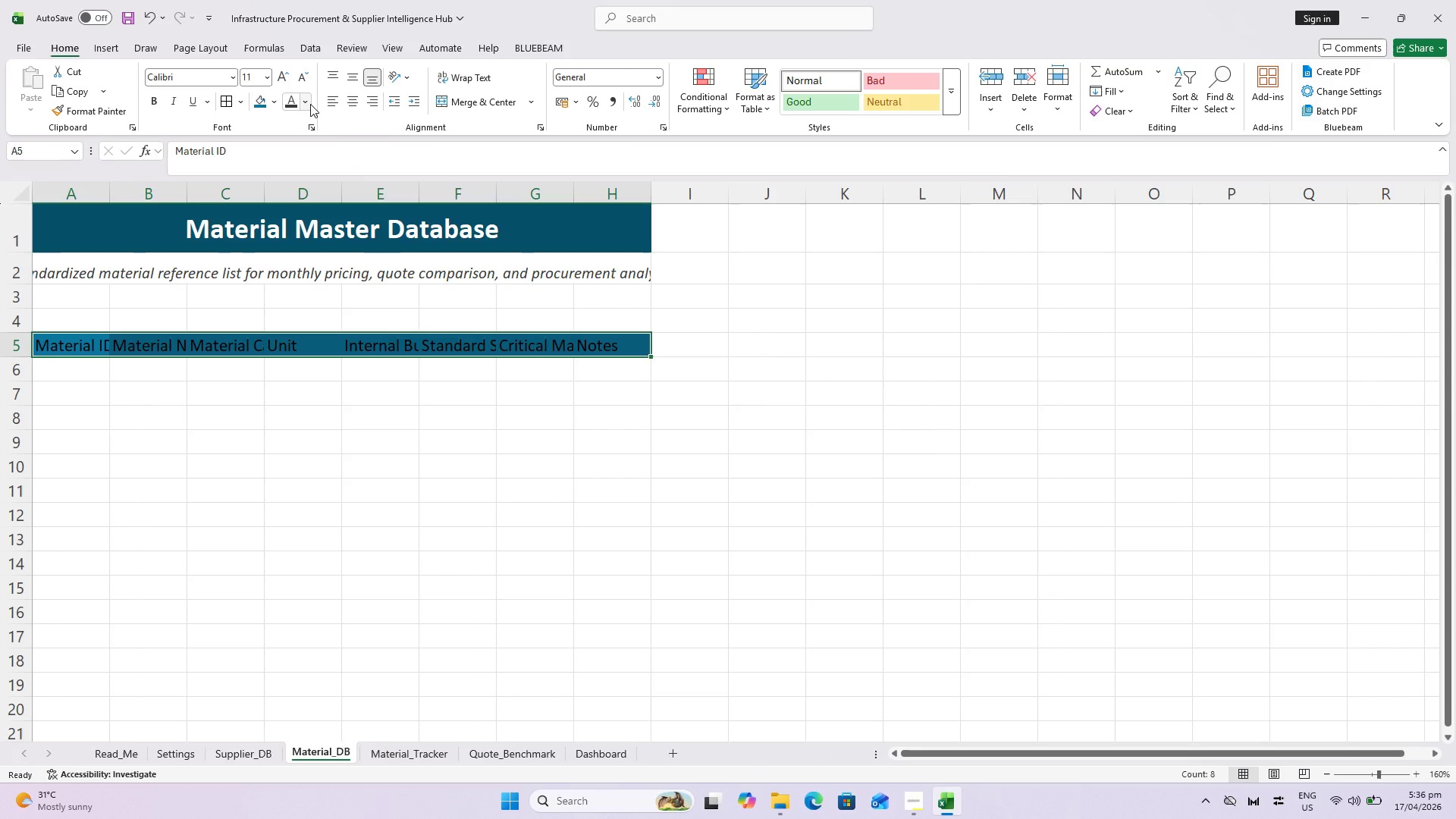 
left_click([310, 104])
 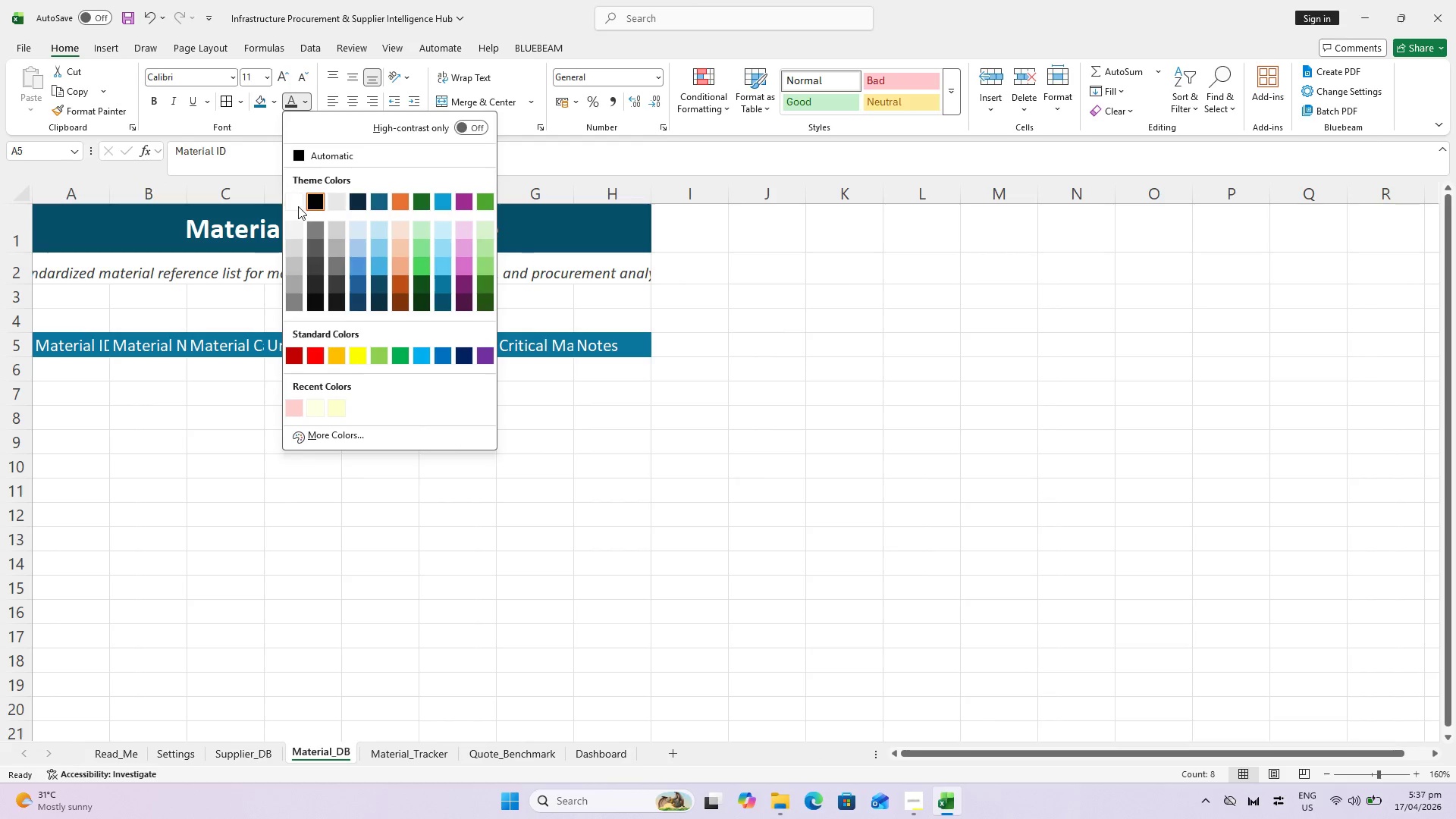 
left_click([298, 206])
 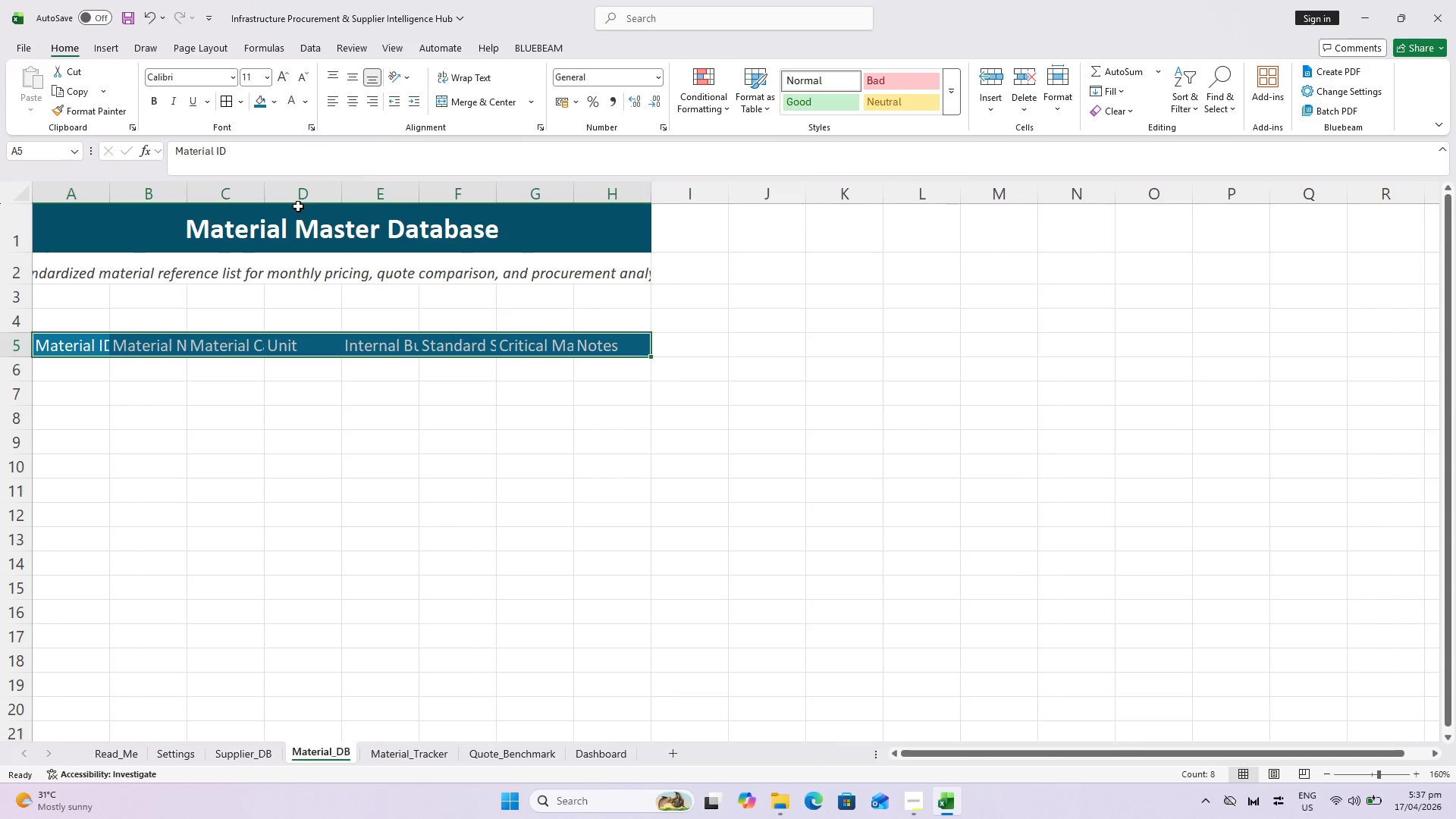 
key(Control+B)
 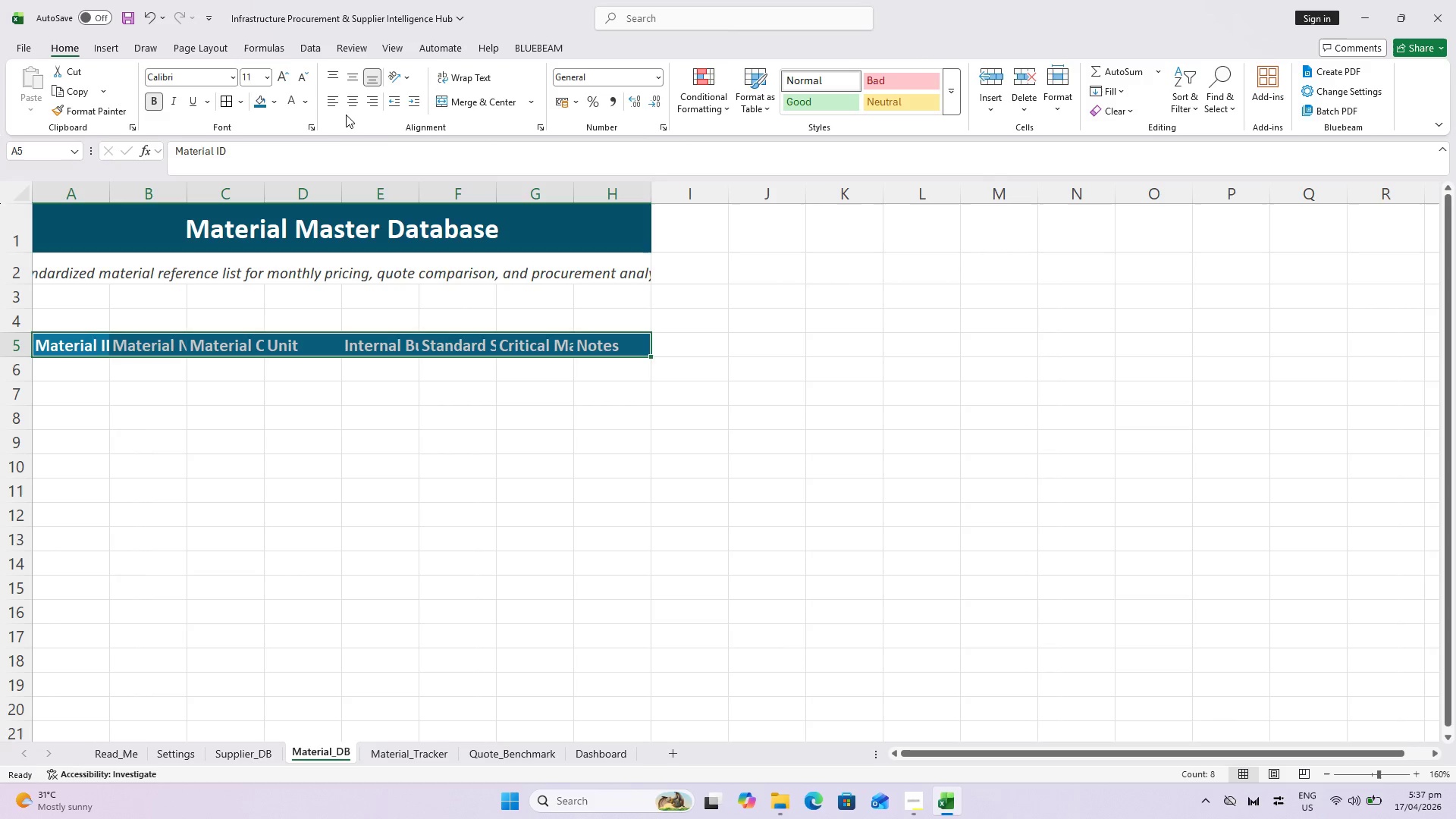 
double_click([349, 108])
 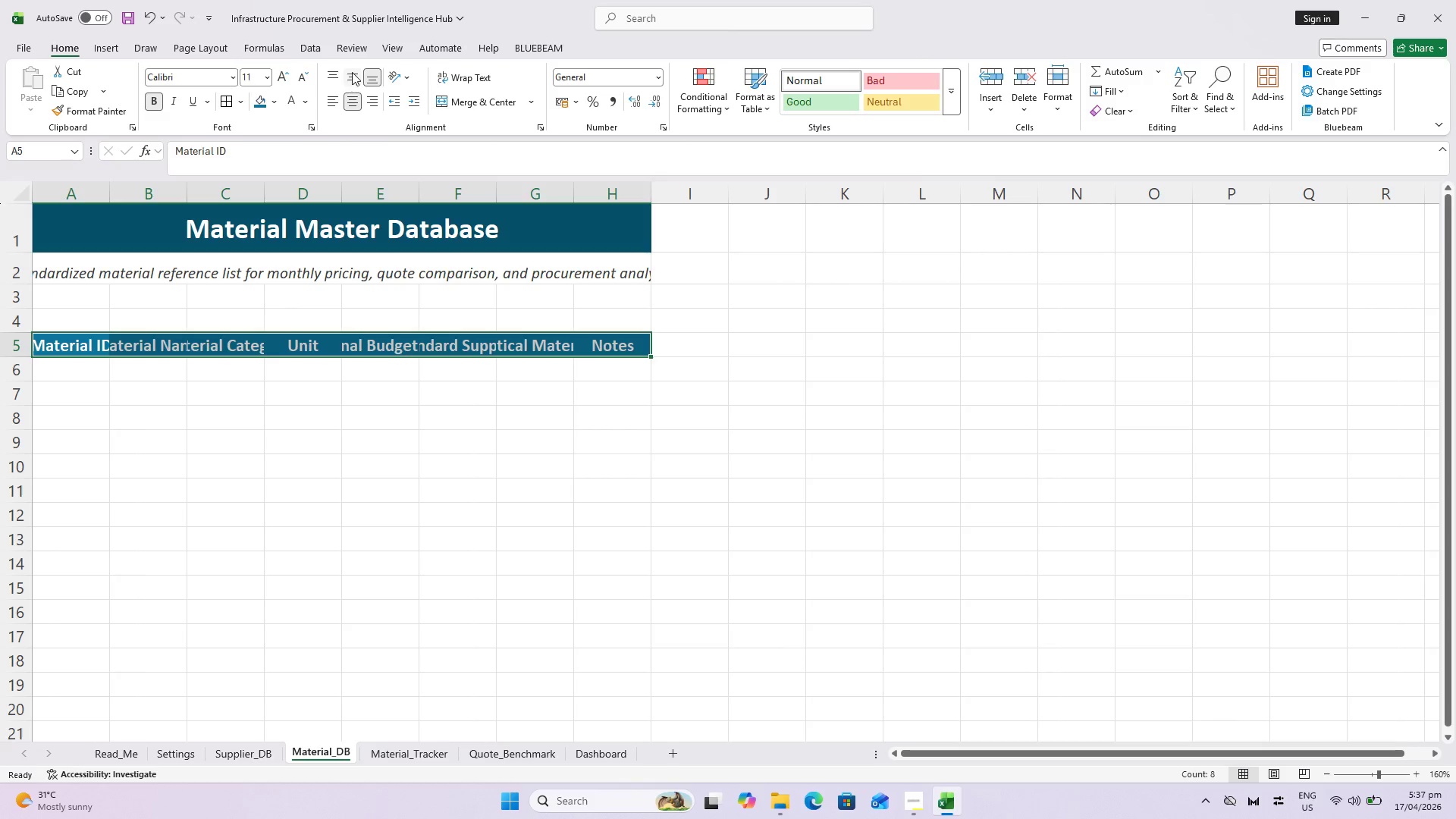 
triple_click([352, 72])
 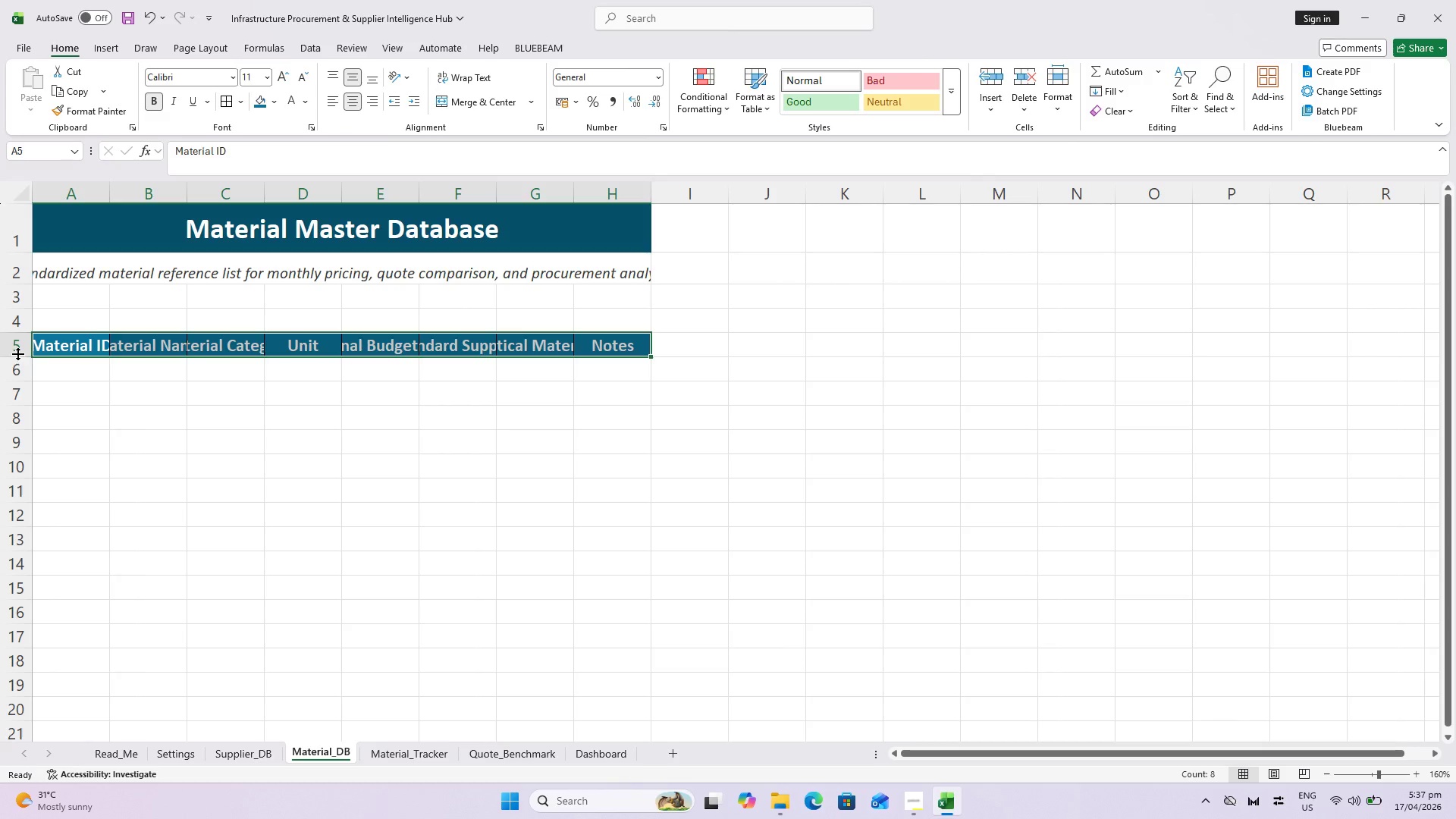 
wait(15.2)
 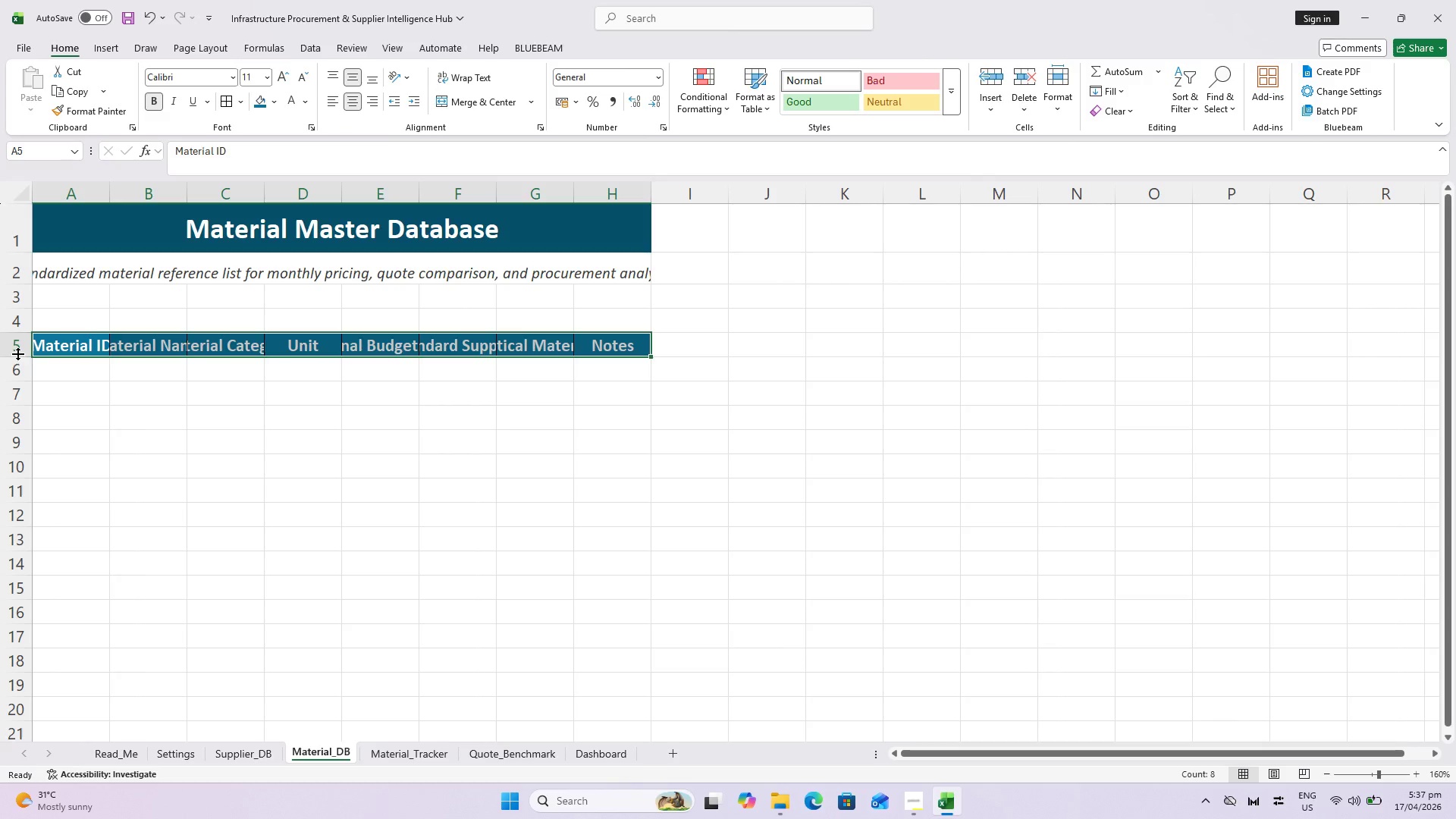 
mouse_move([463, 189])
 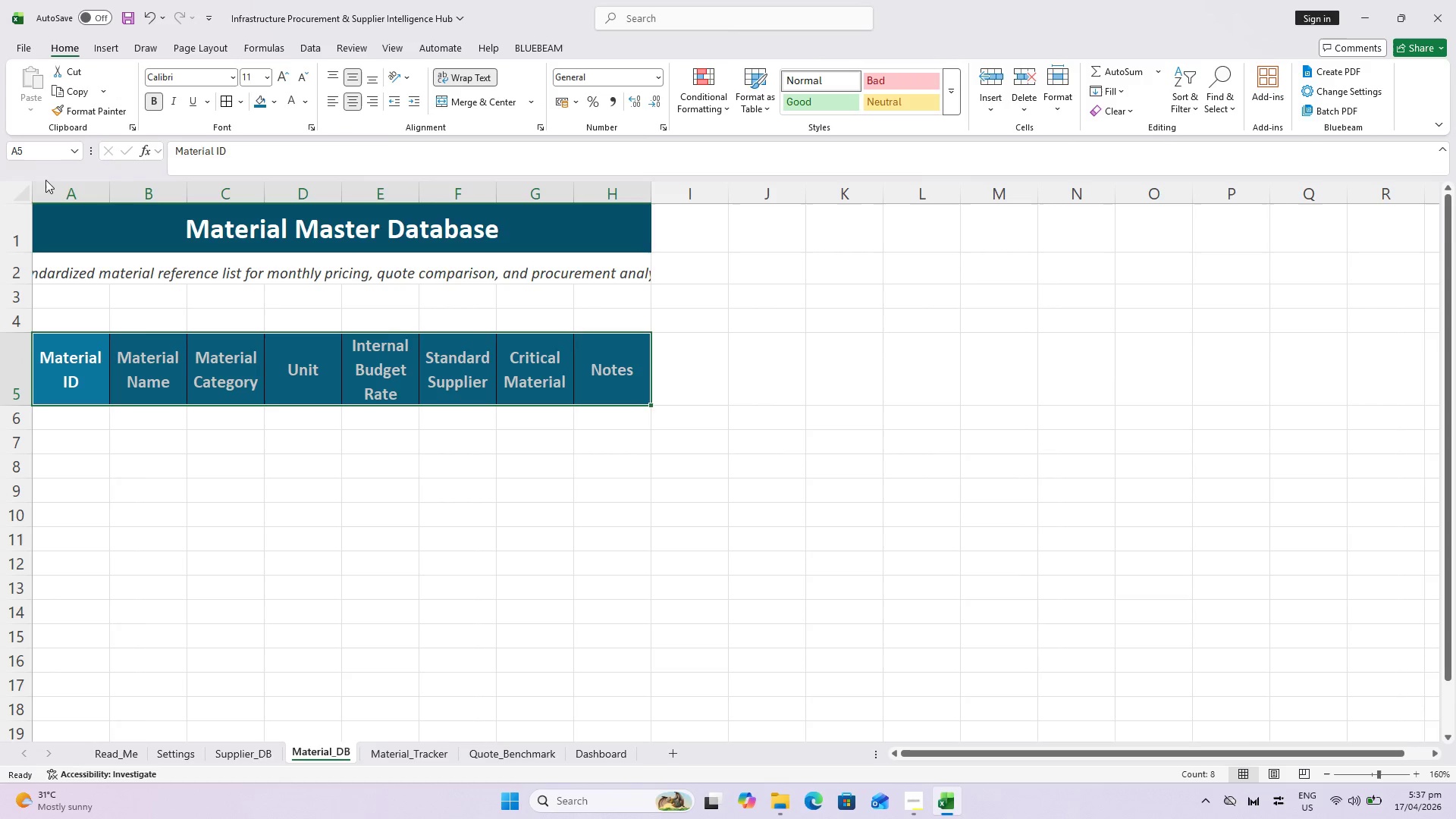 
left_click([58, 185])
 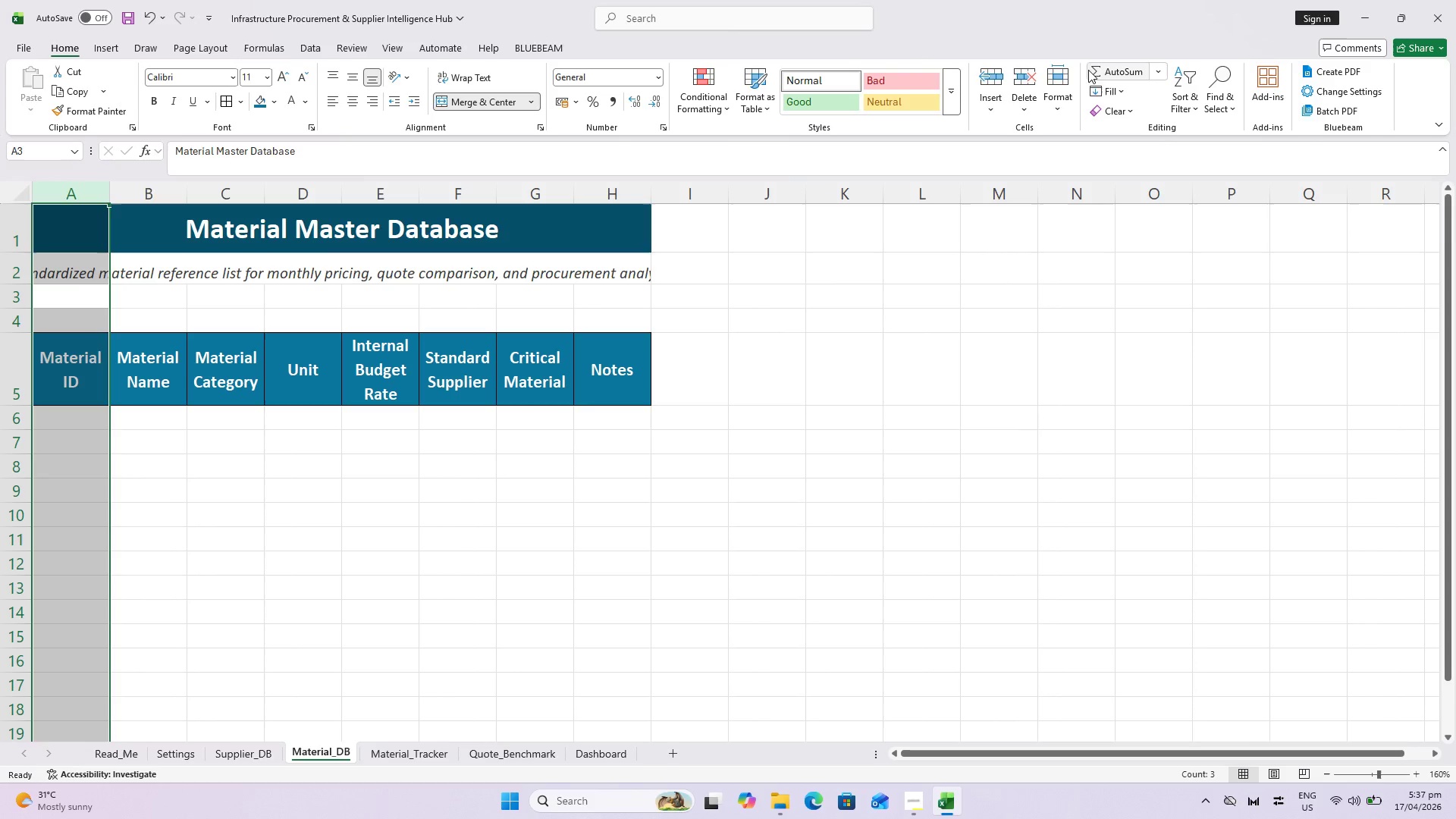 
left_click([1055, 93])
 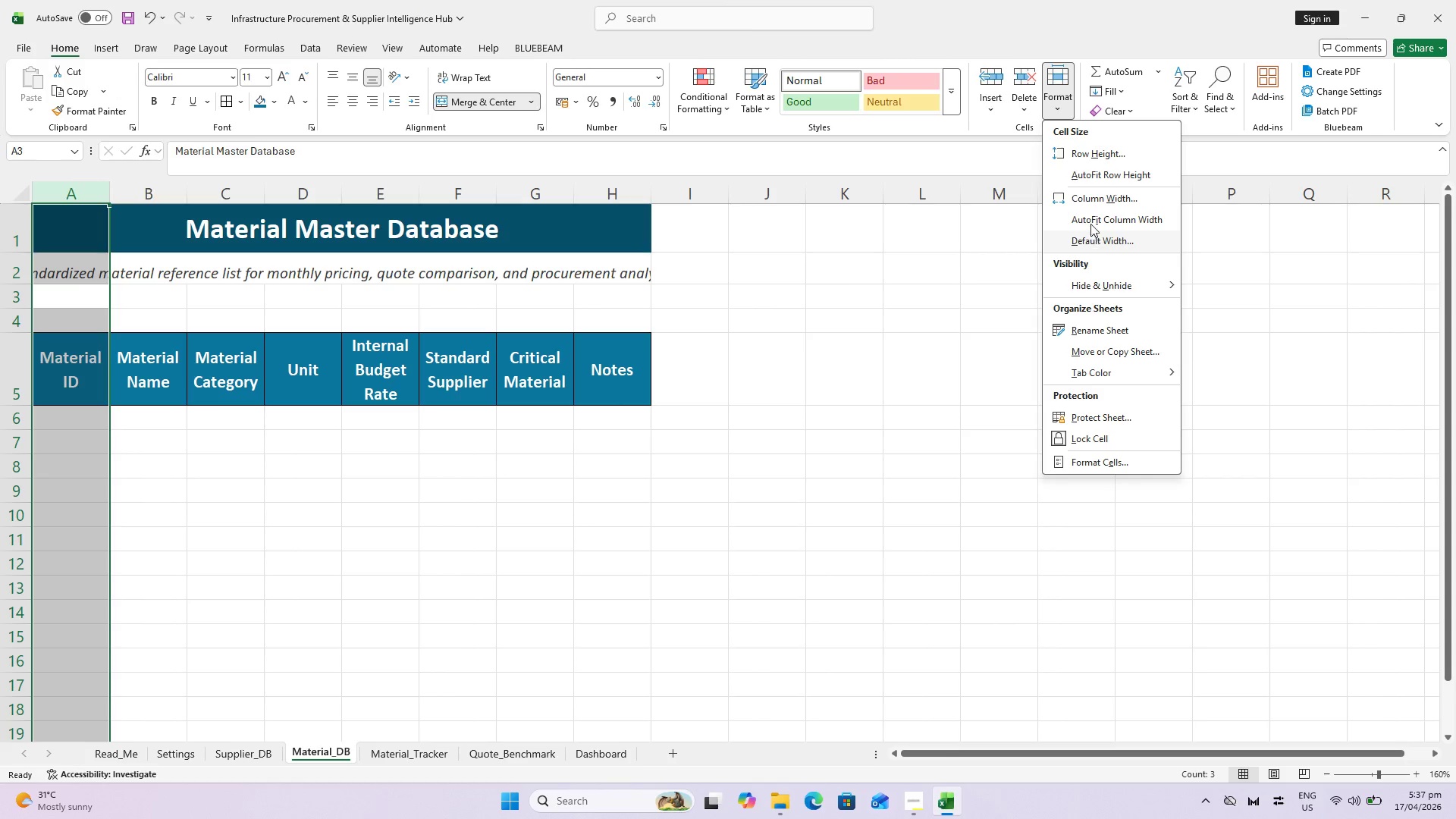 
left_click([1087, 197])
 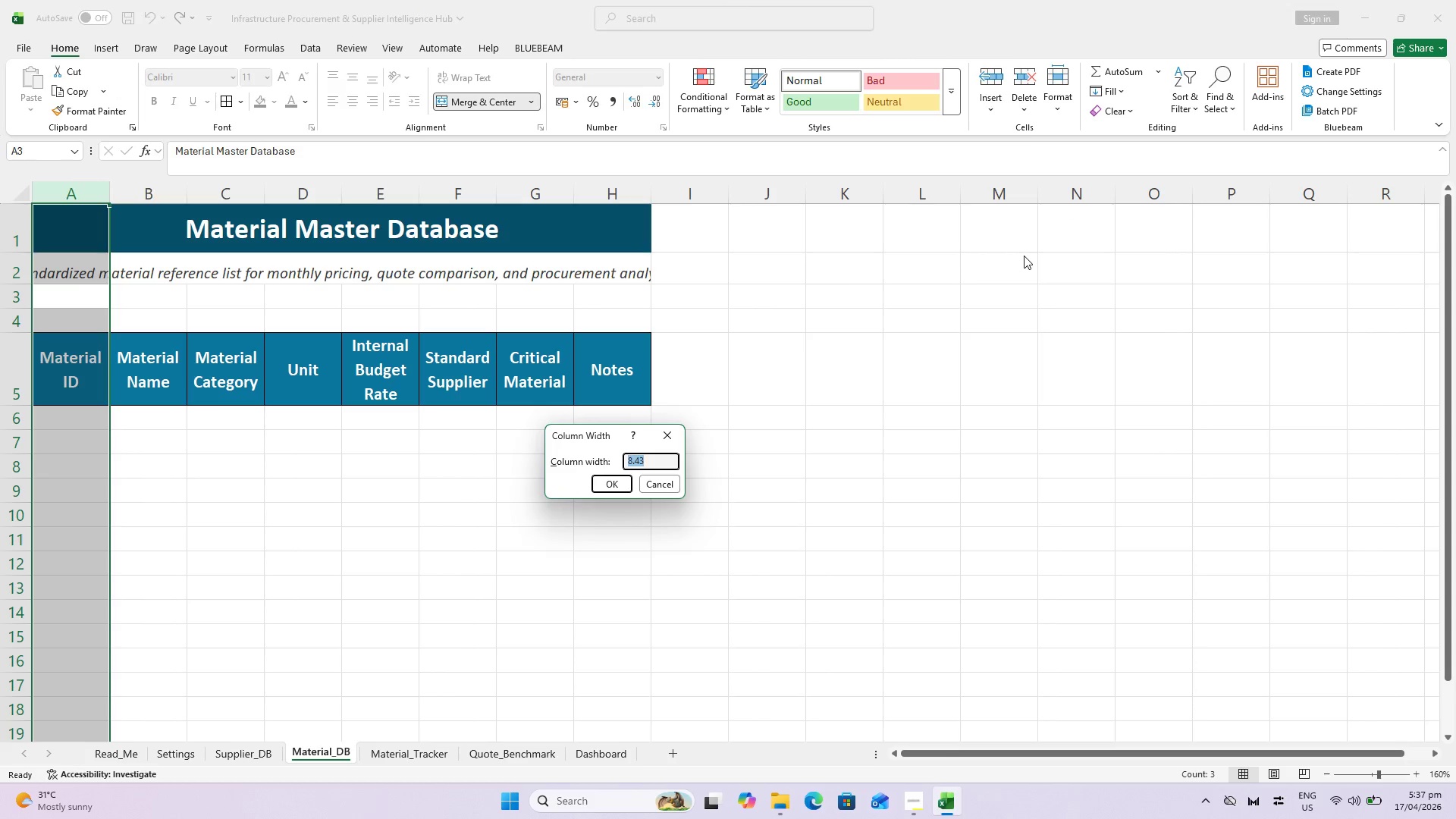 
type(12)
 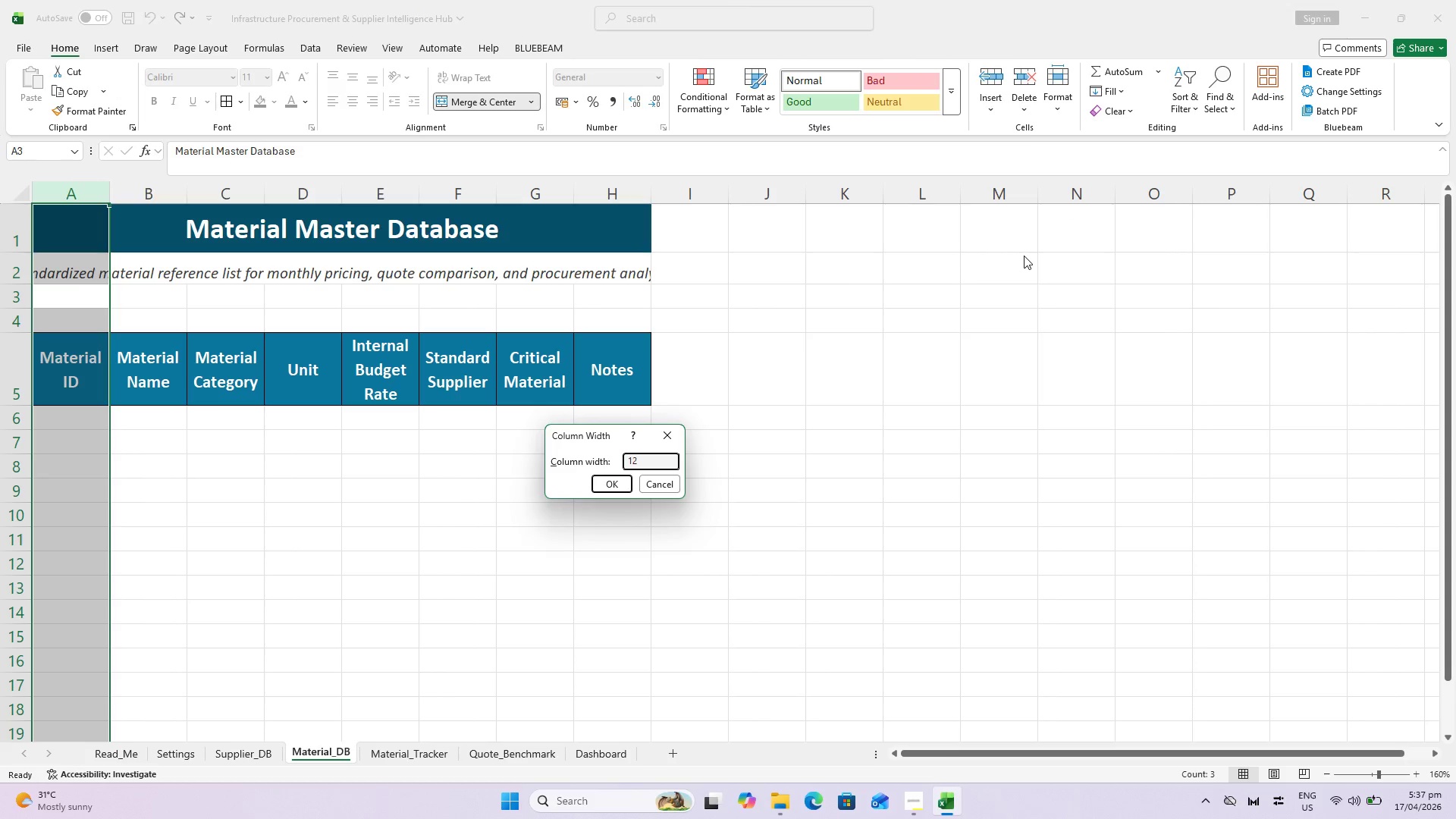 
key(Enter)
 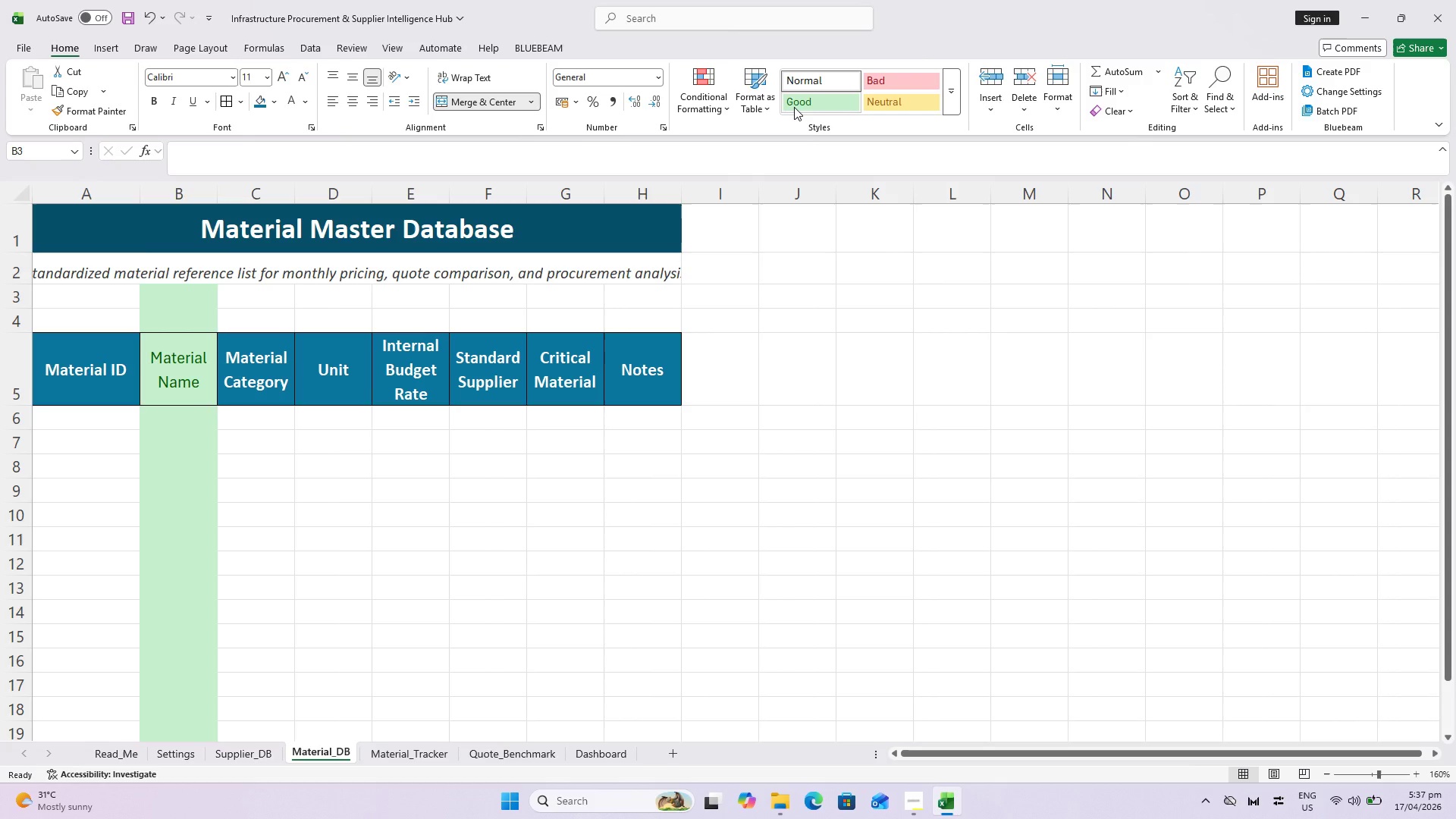 
wait(19.12)
 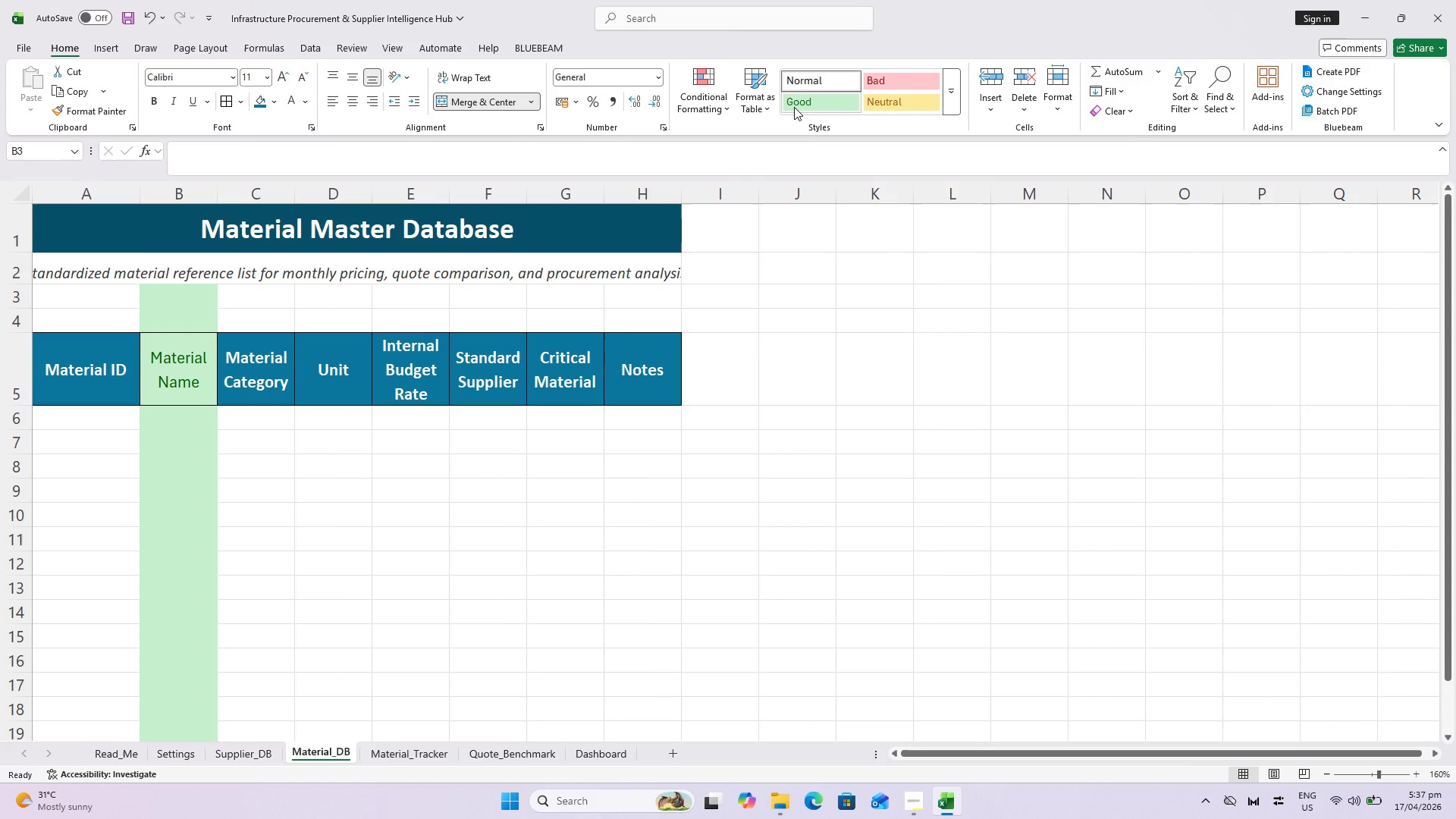 
mouse_move([1106, 86])
 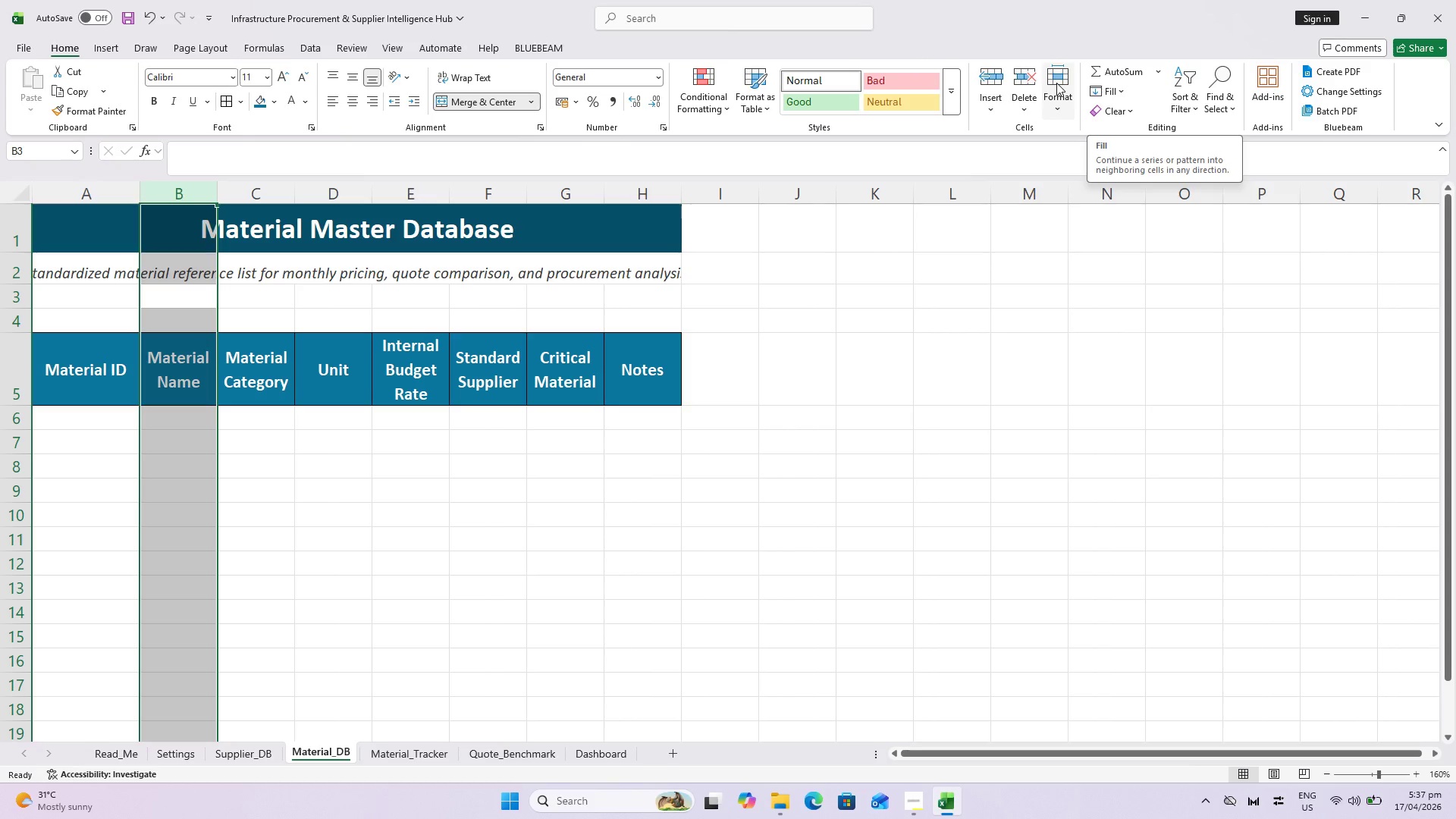 
left_click([1056, 82])
 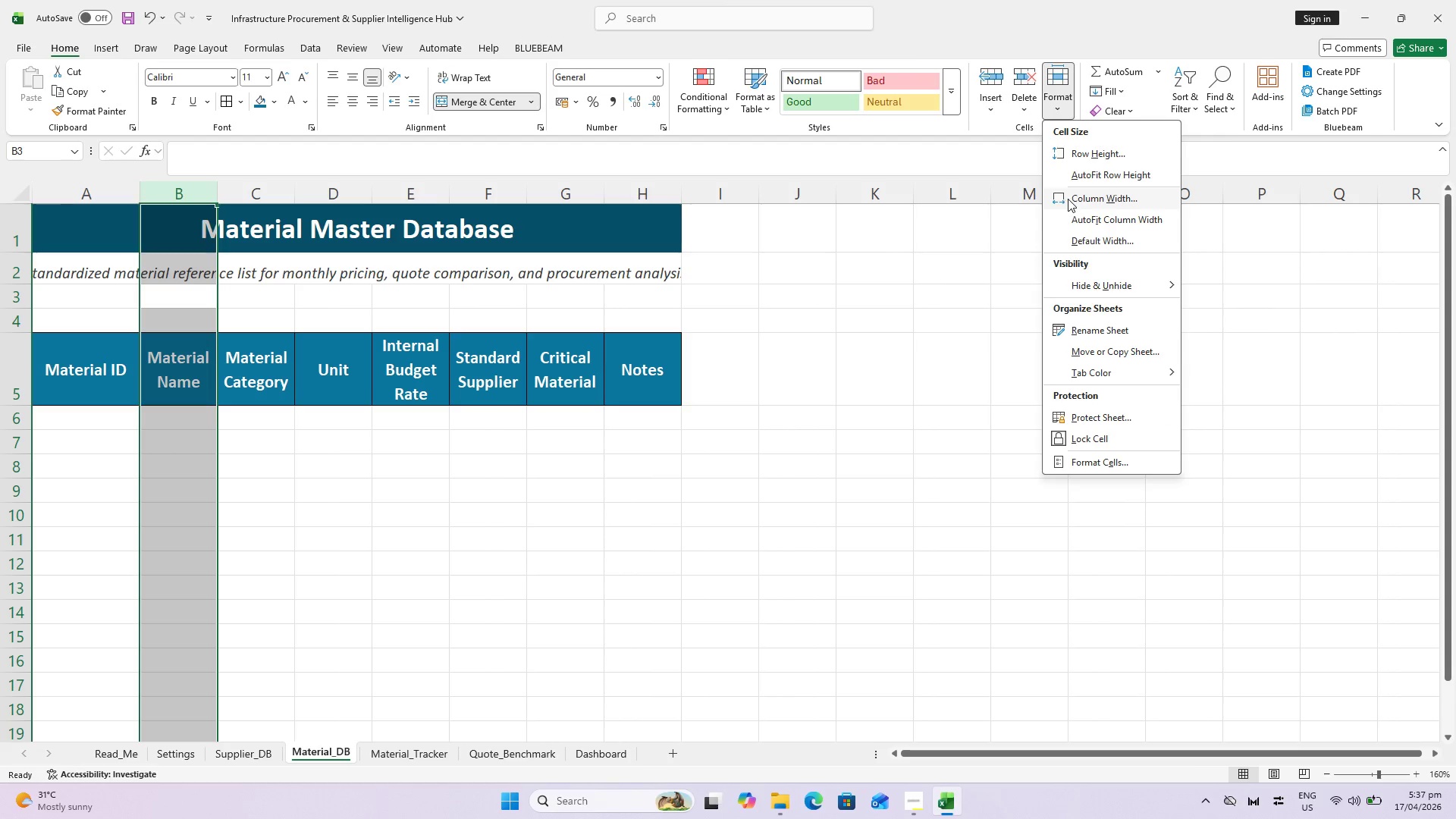 
left_click([1068, 199])